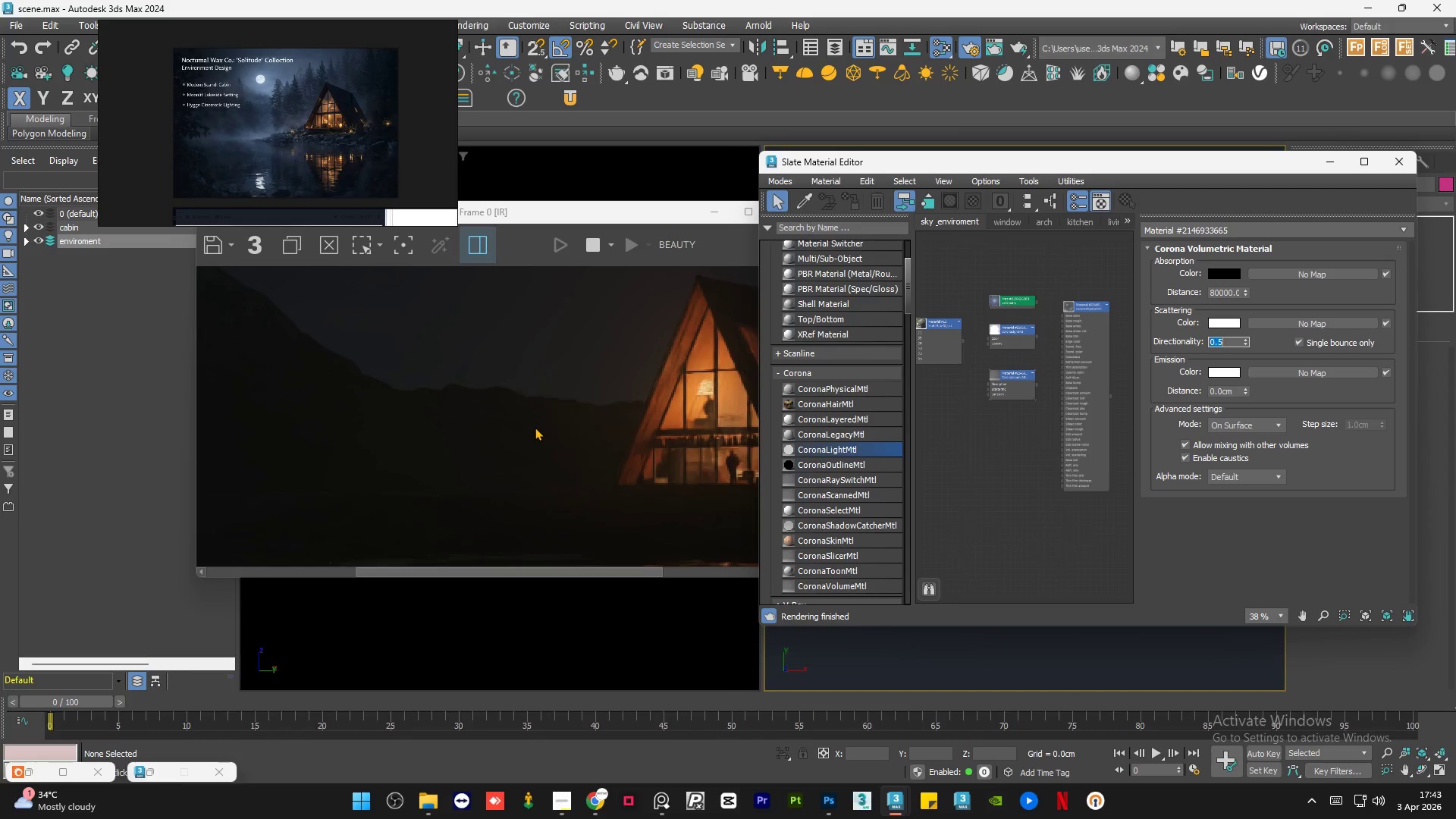 
scroll: coordinate [532, 438], scroll_direction: down, amount: 2.0
 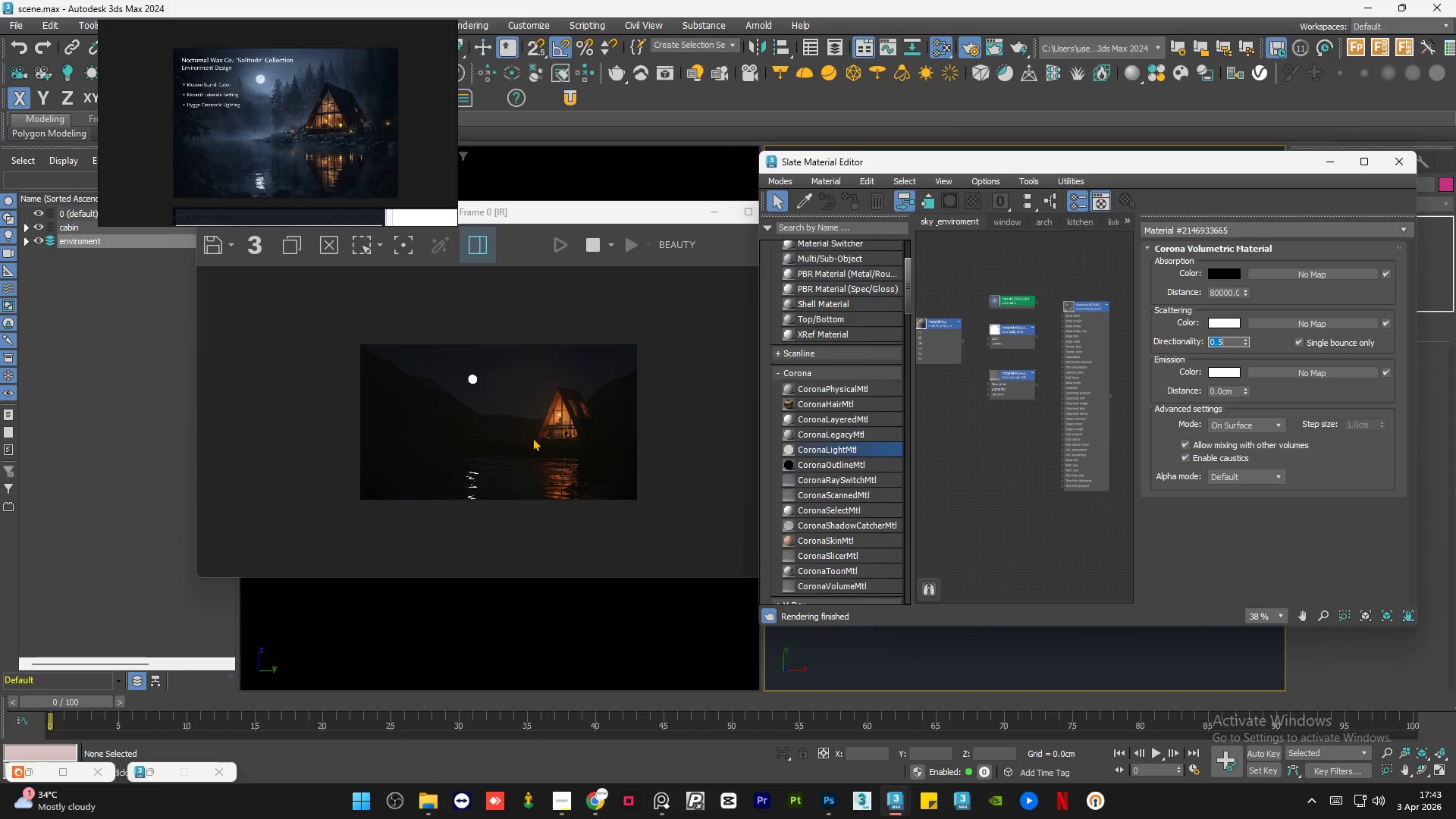 
scroll: coordinate [532, 438], scroll_direction: up, amount: 2.0
 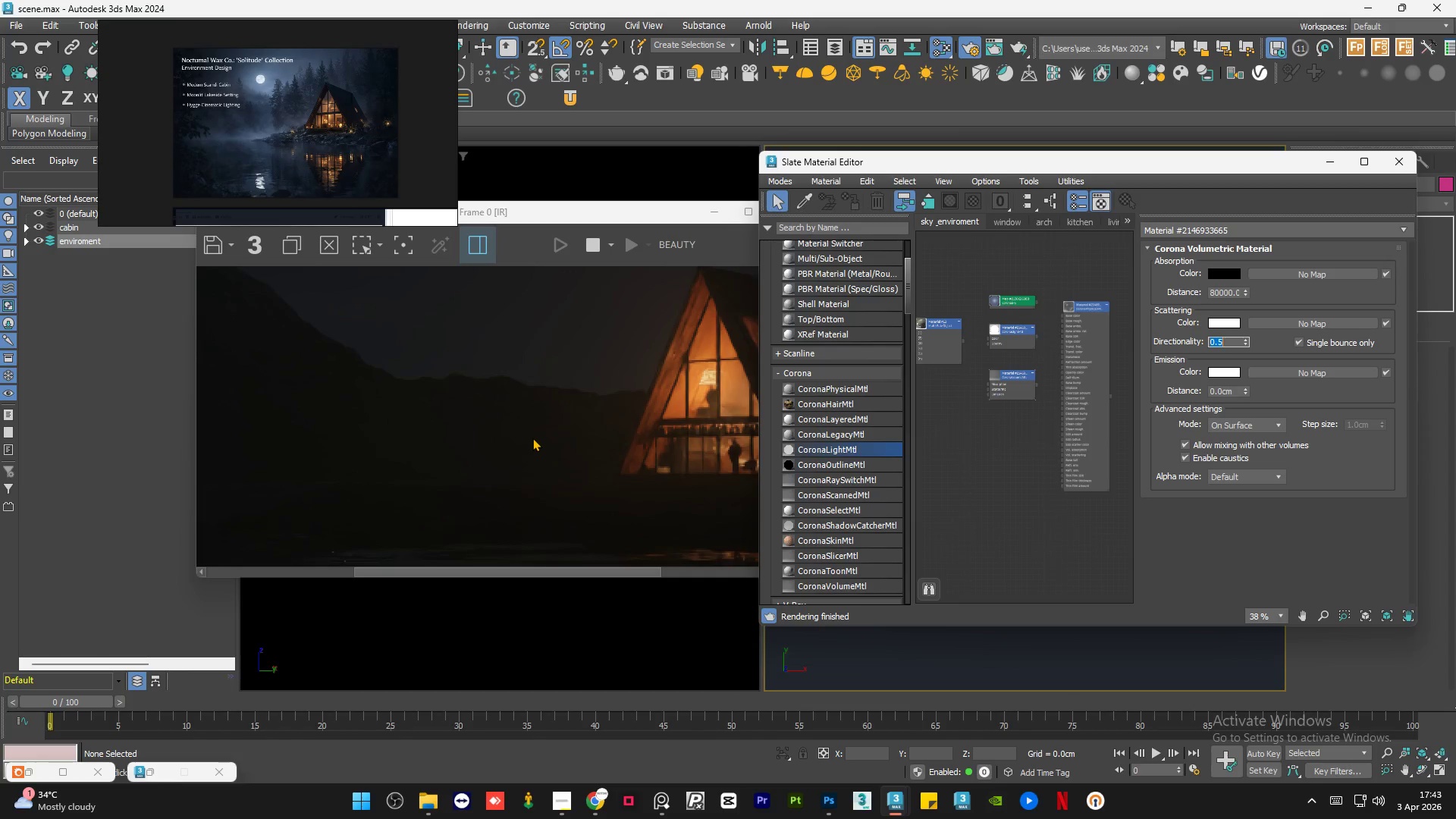 
scroll: coordinate [532, 438], scroll_direction: down, amount: 1.0
 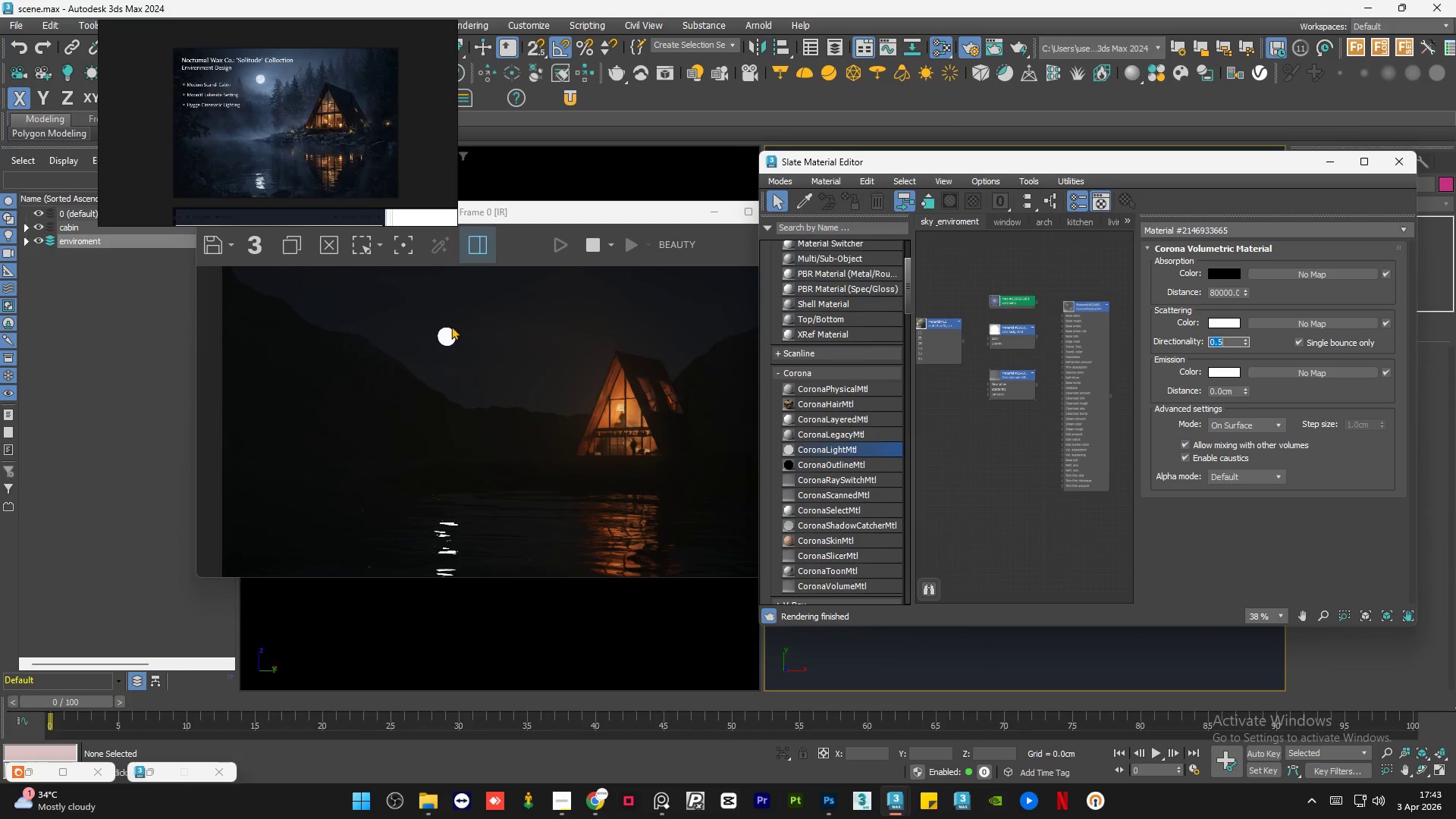 
scroll: coordinate [451, 326], scroll_direction: none, amount: 0.0
 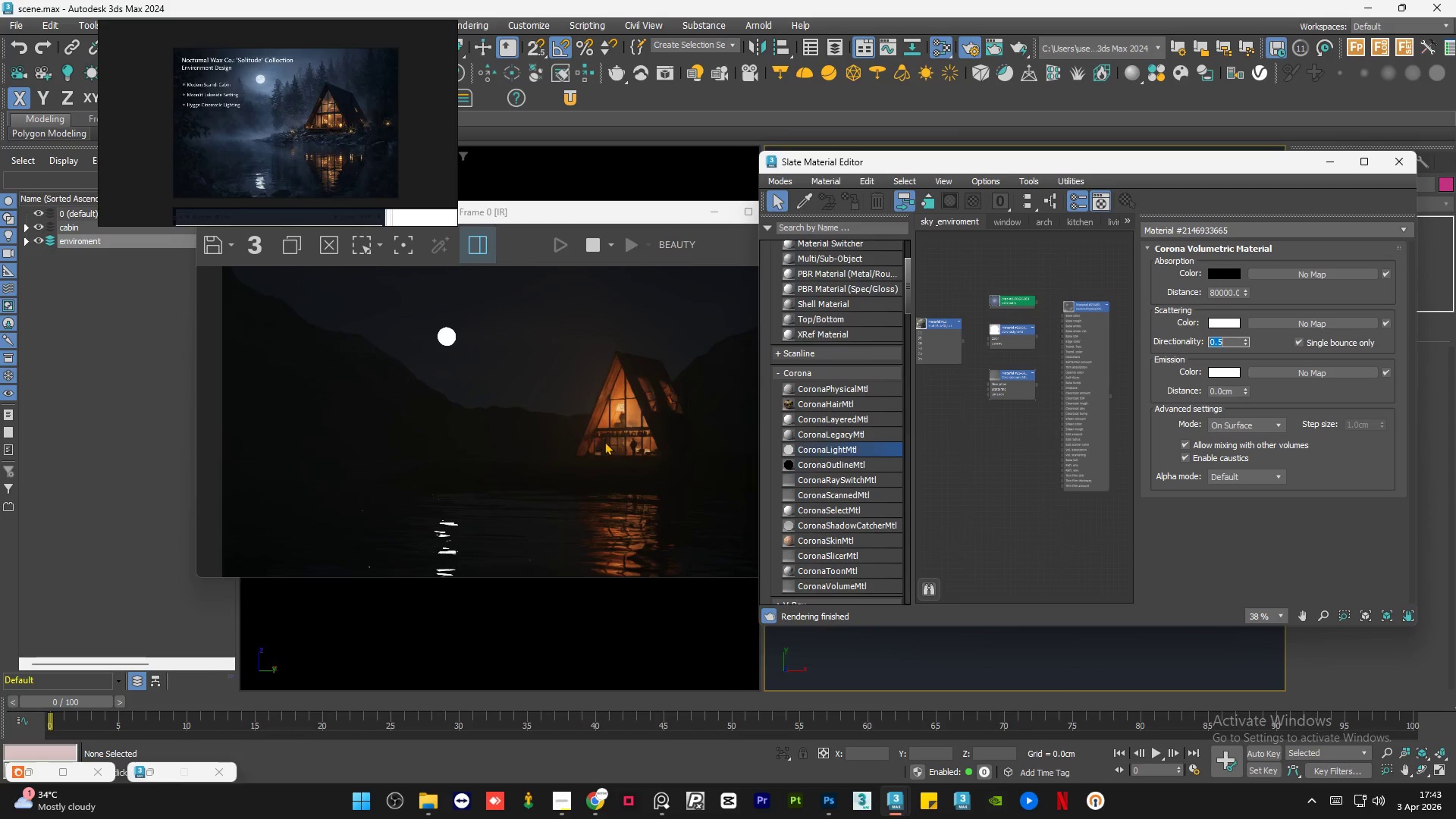 
scroll: coordinate [604, 441], scroll_direction: up, amount: 2.0
 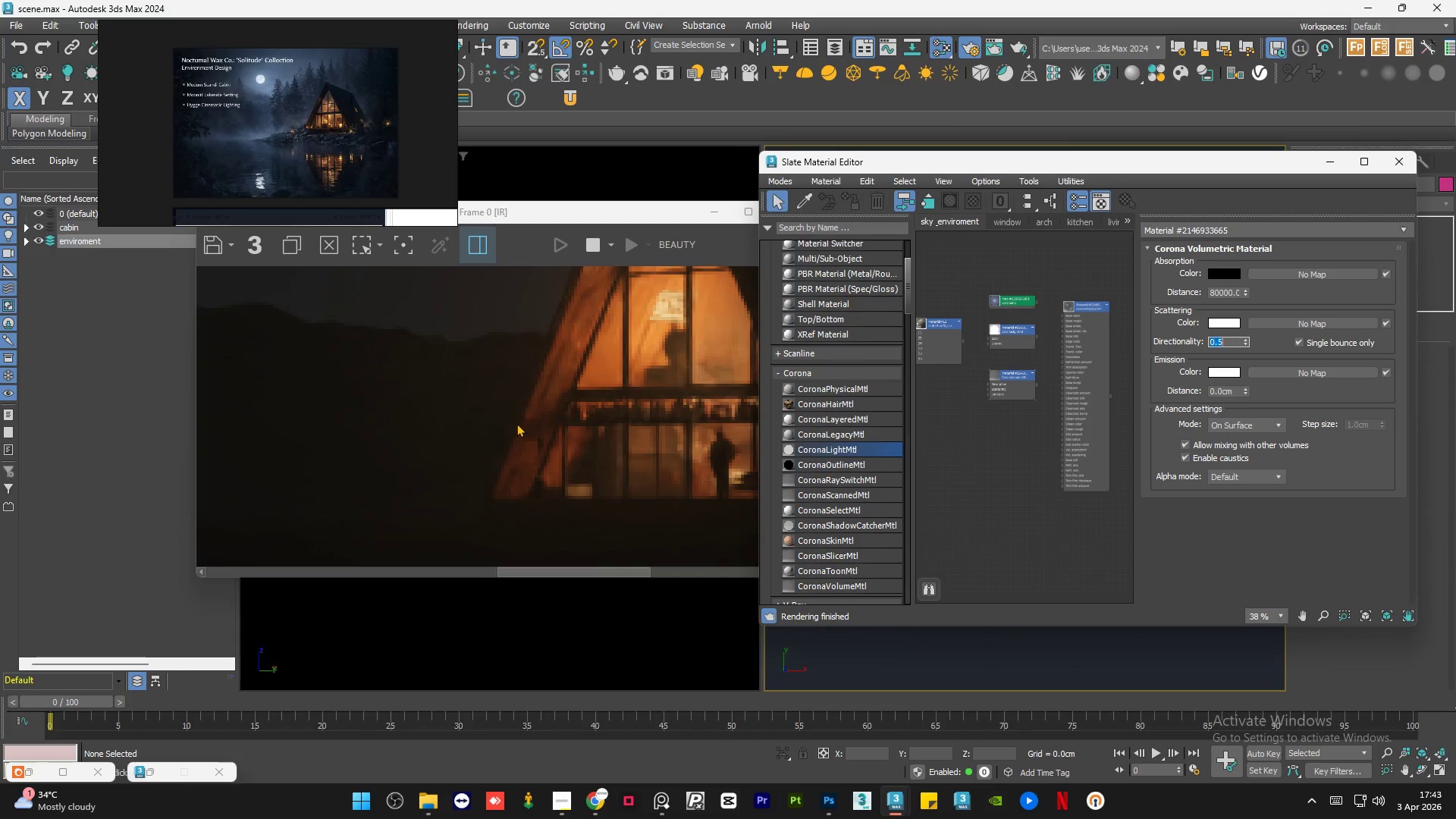 
scroll: coordinate [516, 423], scroll_direction: down, amount: 1.0
 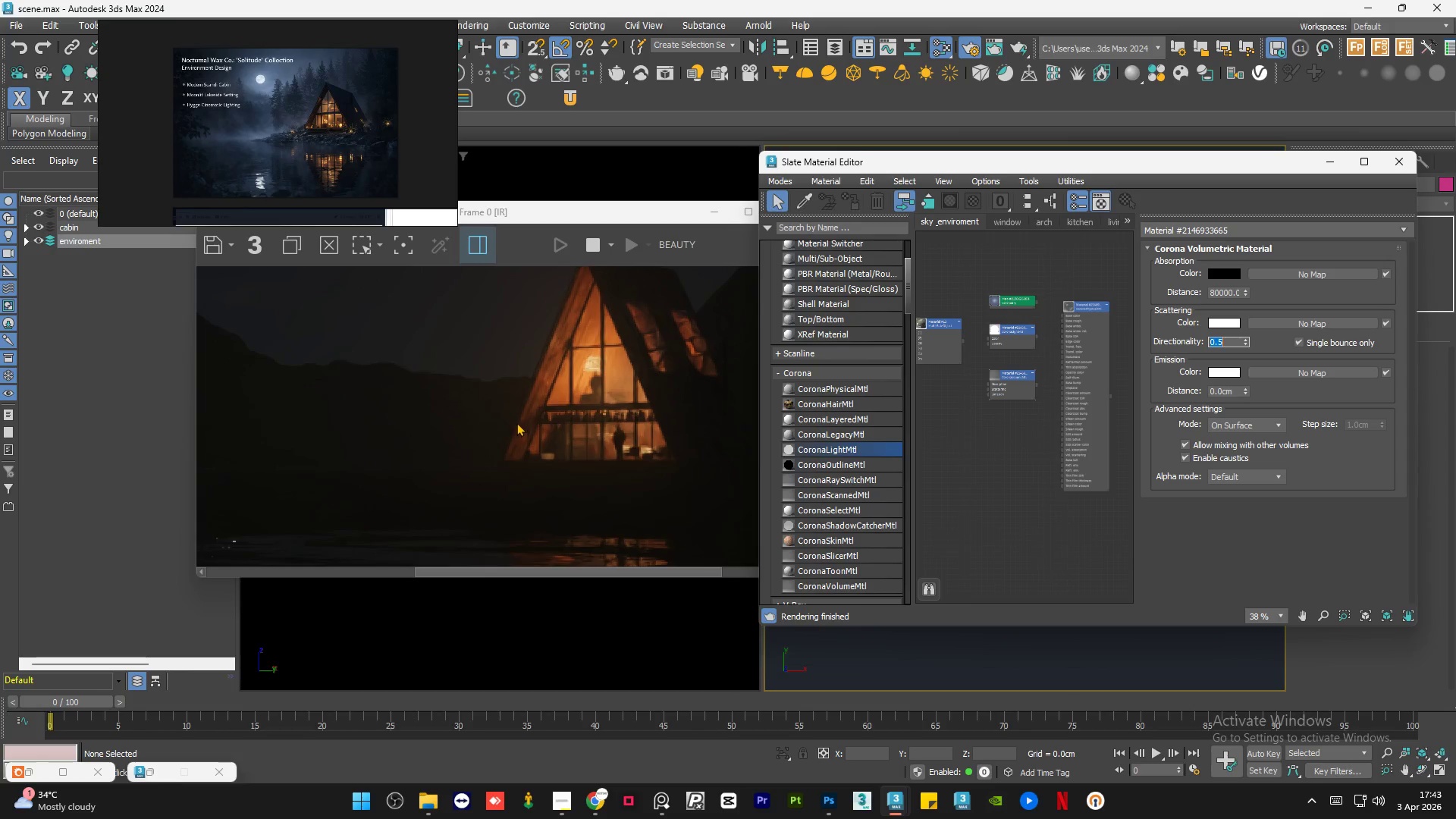 
scroll: coordinate [612, 375], scroll_direction: up, amount: 1.0
 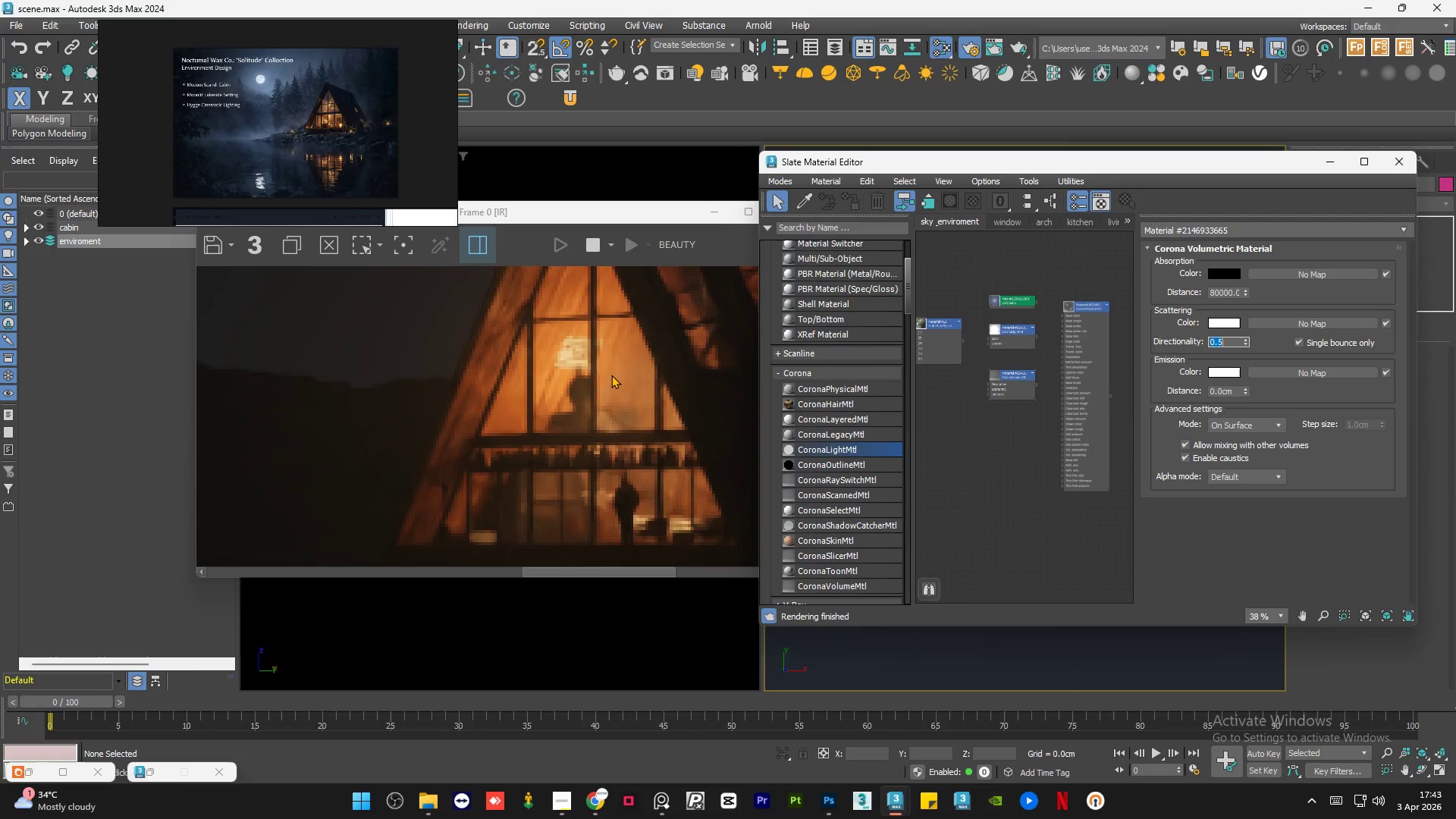 
scroll: coordinate [611, 375], scroll_direction: down, amount: 1.0
 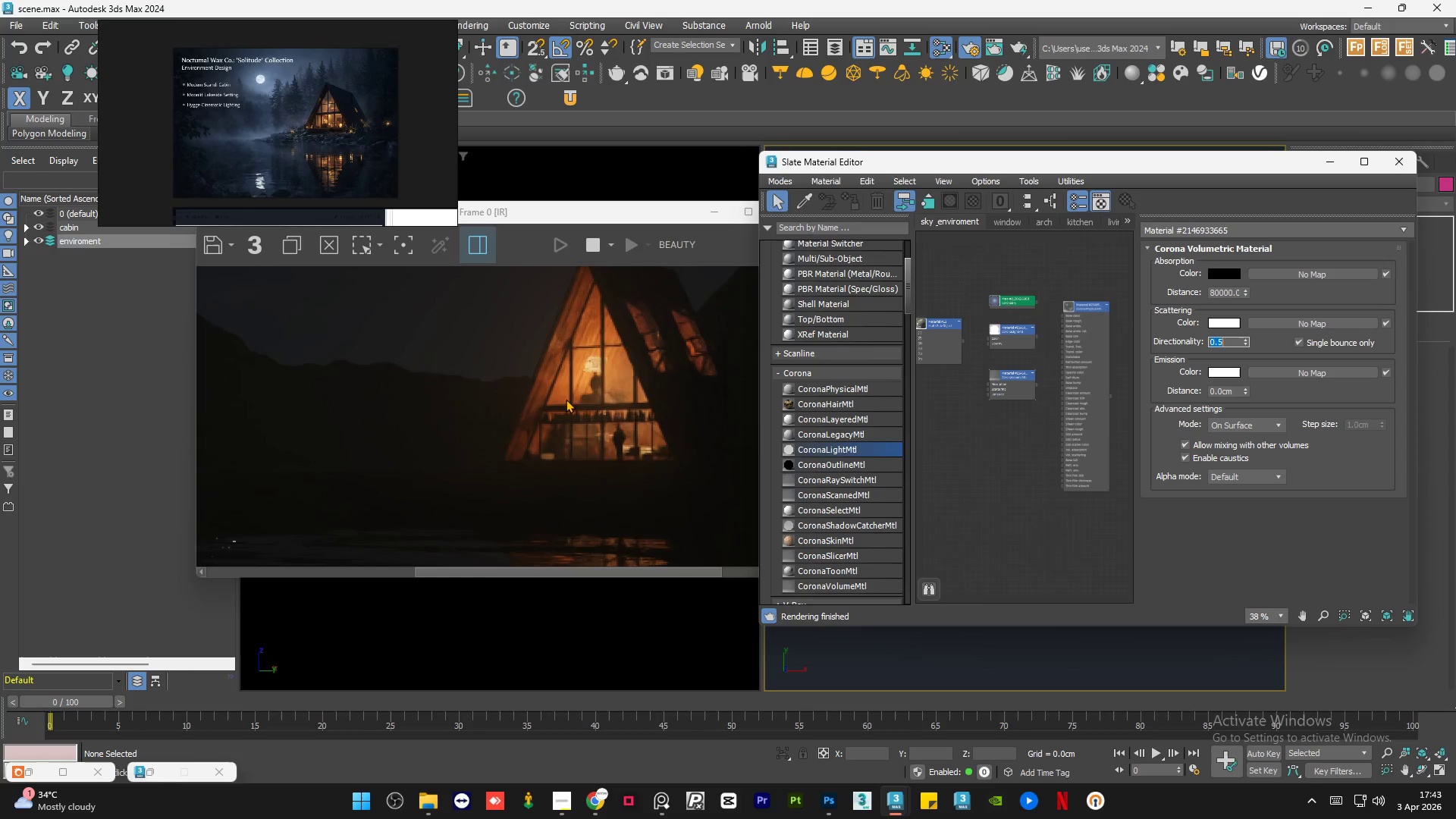 
scroll: coordinate [633, 425], scroll_direction: up, amount: 1.0
 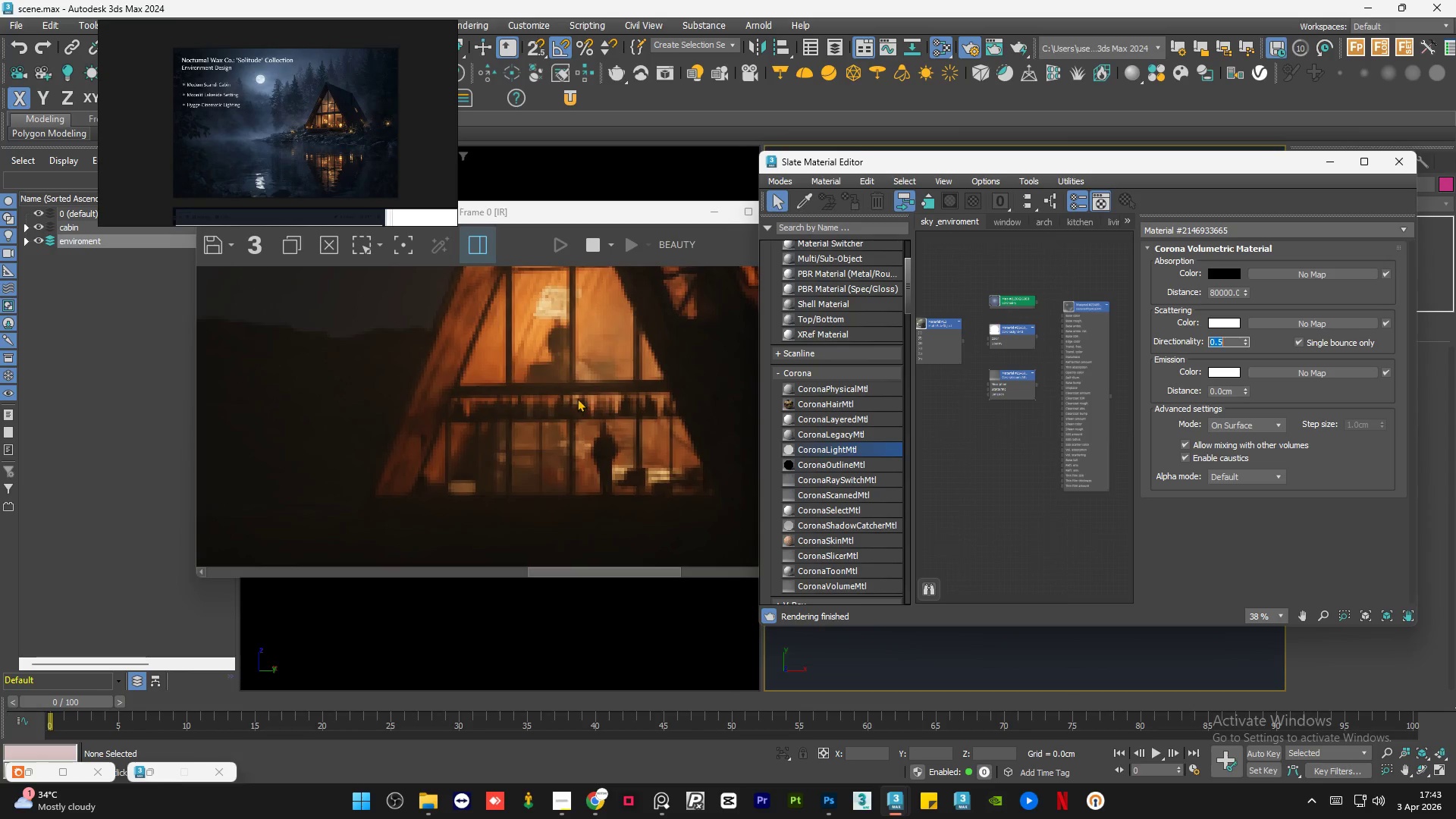 
scroll: coordinate [264, 375], scroll_direction: down, amount: 3.0
 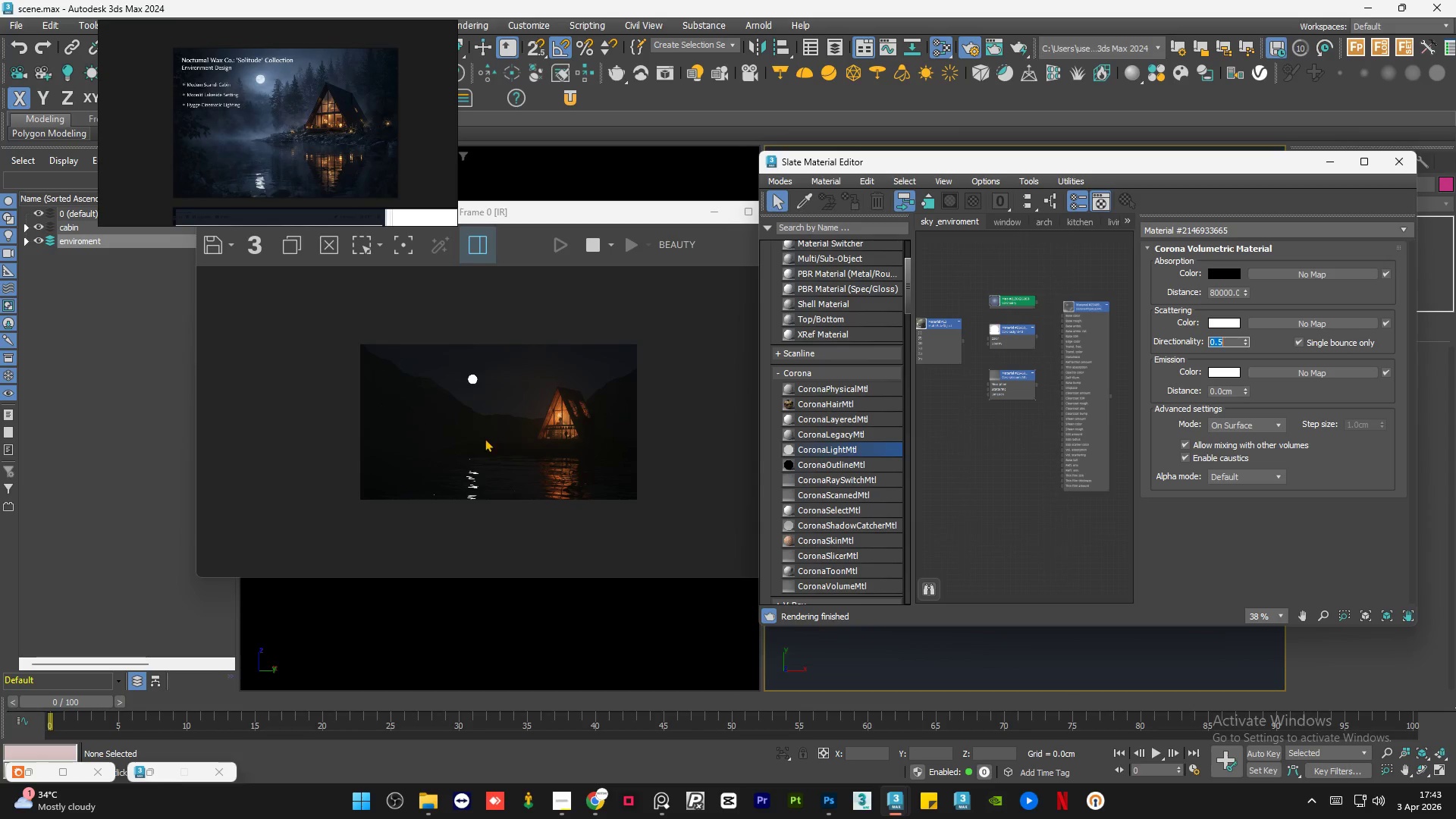 
scroll: coordinate [489, 441], scroll_direction: up, amount: 1.0
 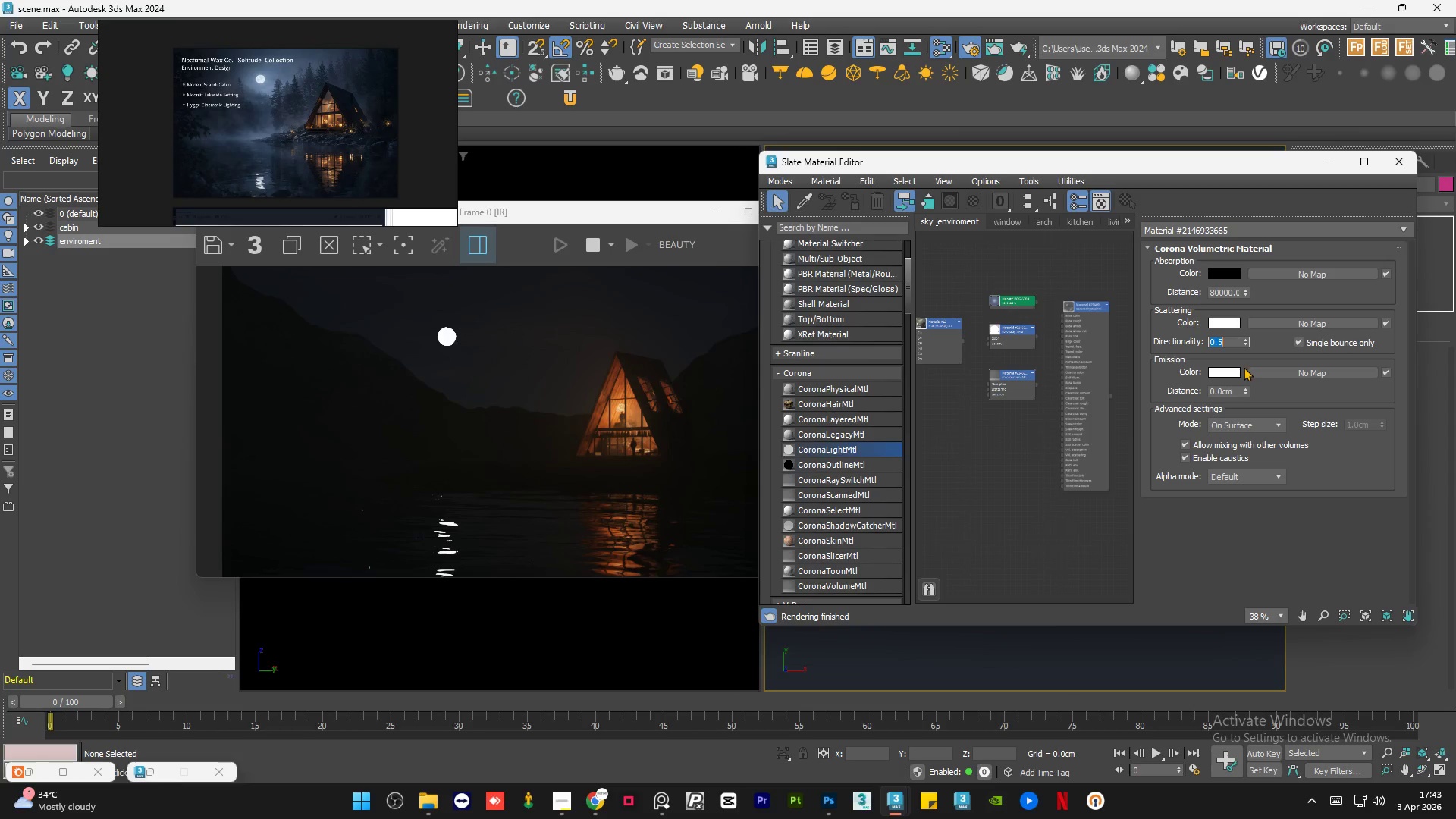 
key(NumpadDecimal)
 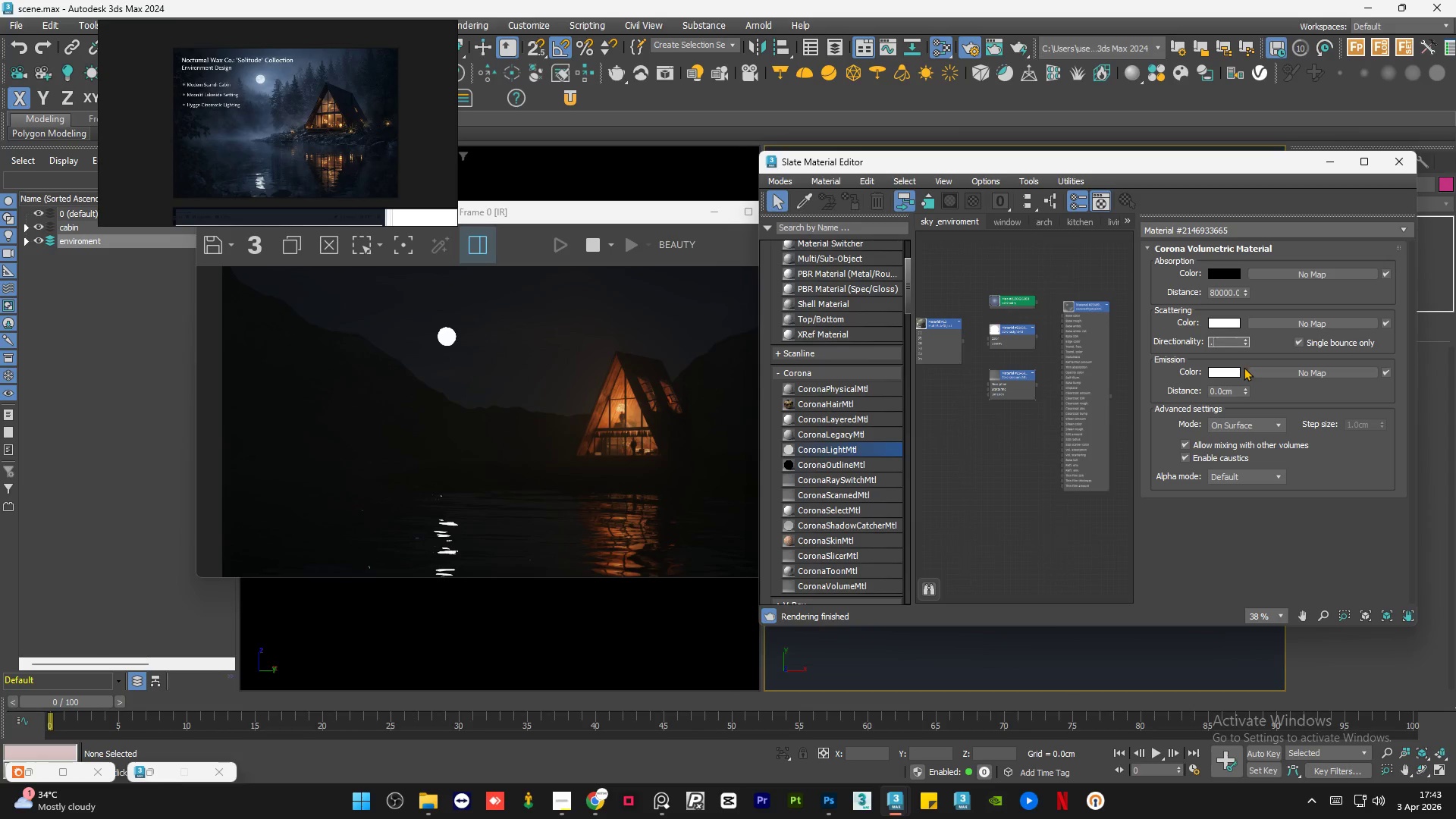 
key(Numpad7)
 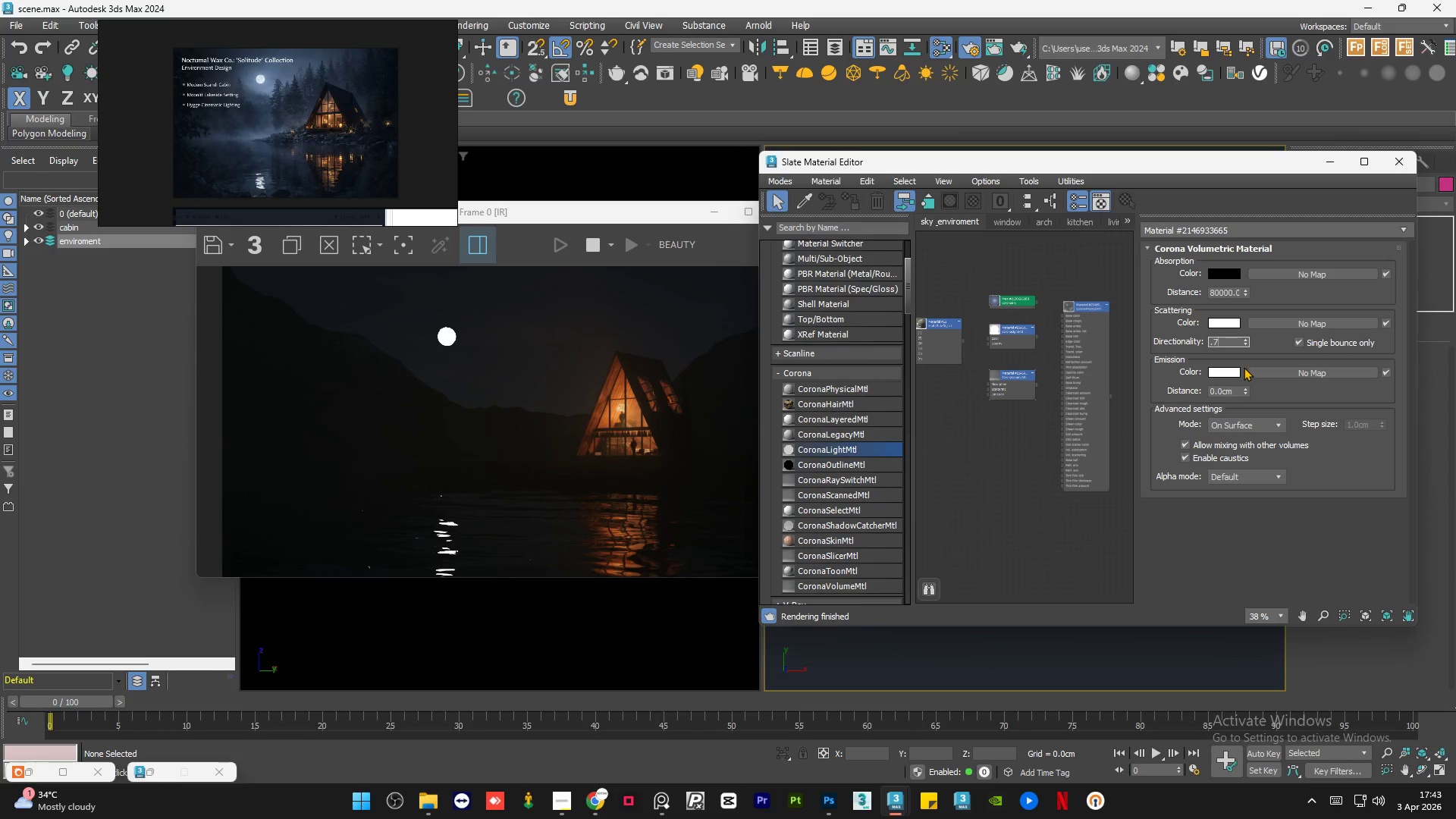 
key(NumpadEnter)
 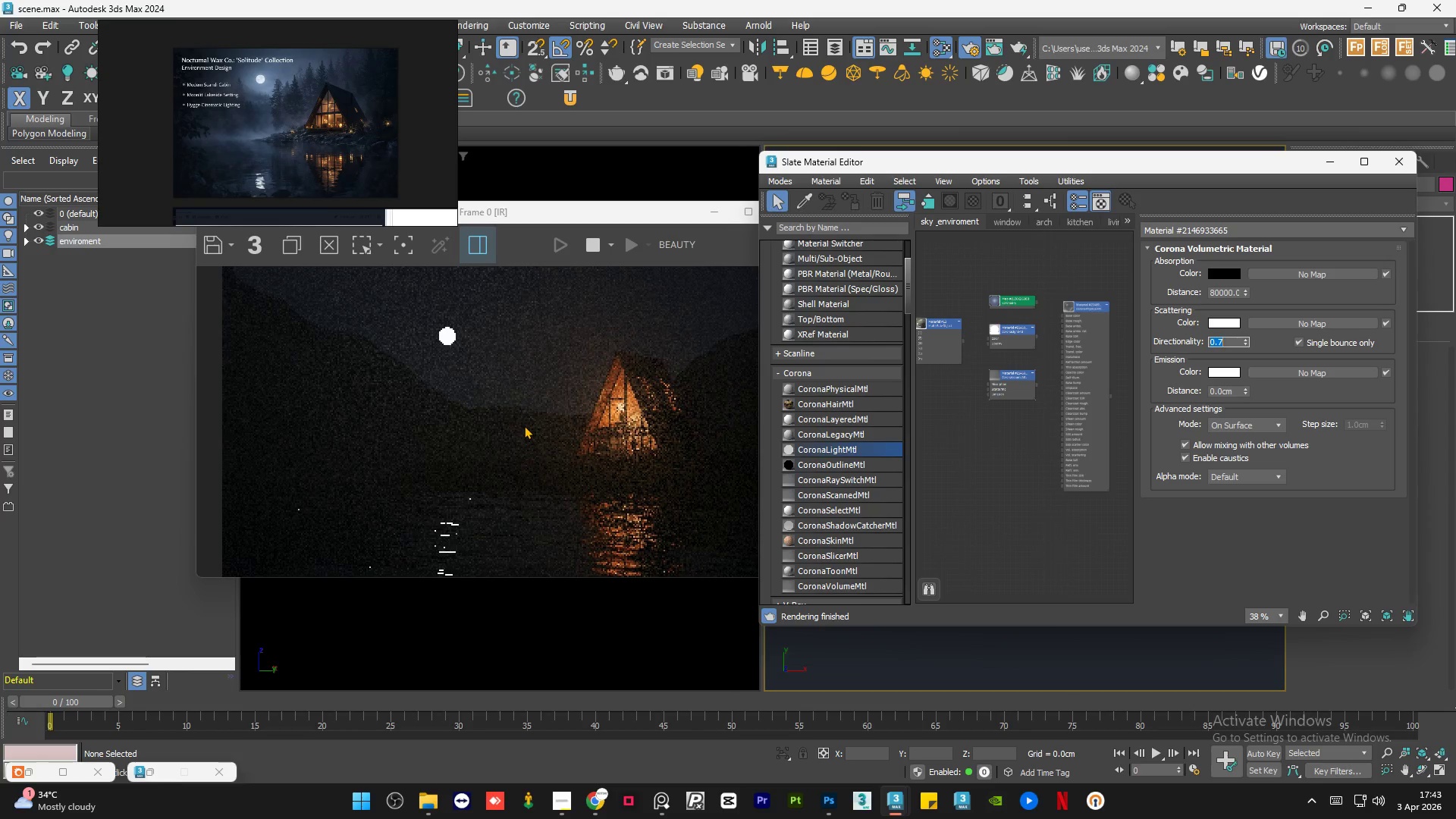 
scroll: coordinate [524, 425], scroll_direction: down, amount: 1.0
 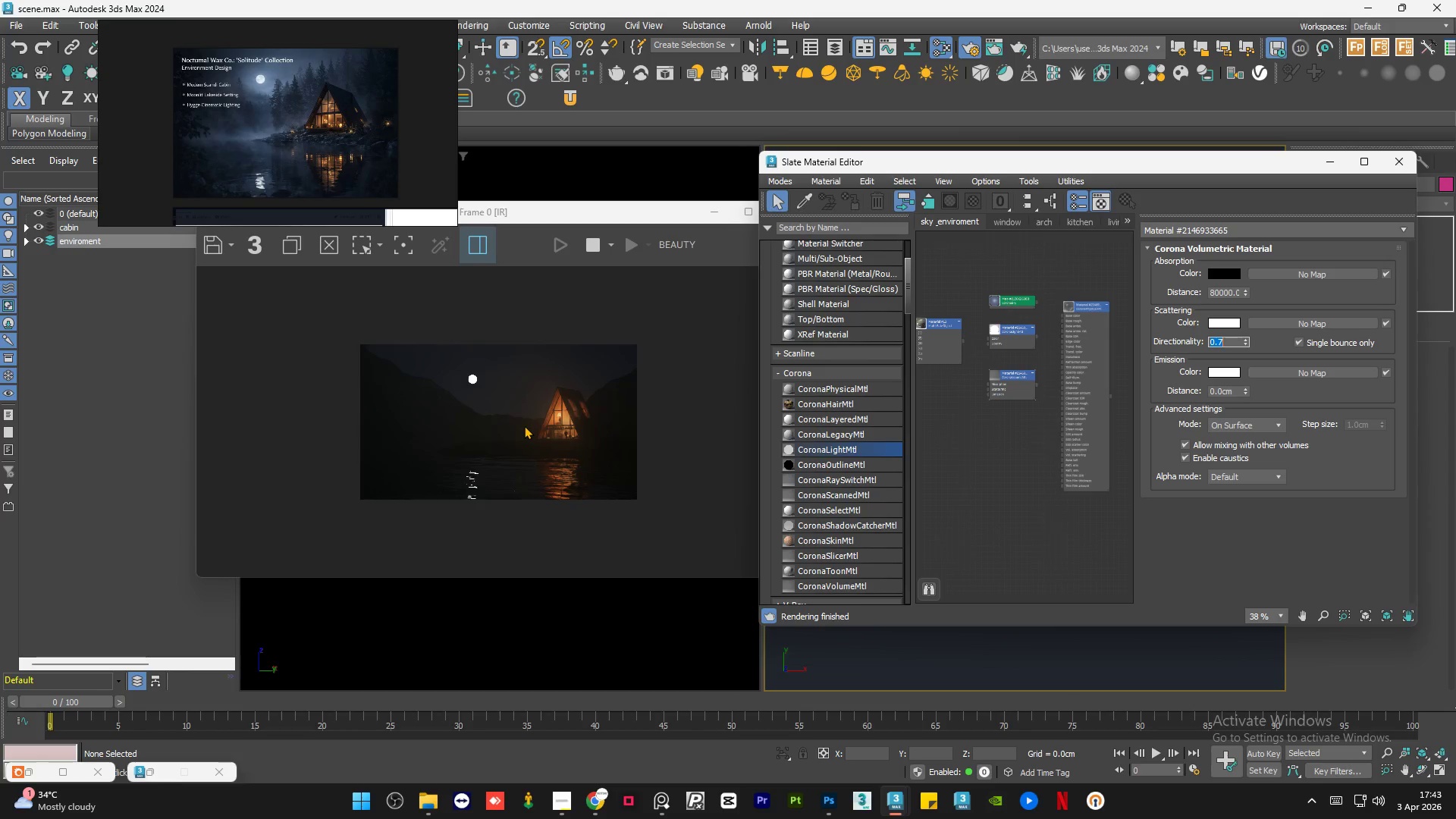 
scroll: coordinate [524, 425], scroll_direction: up, amount: 1.0
 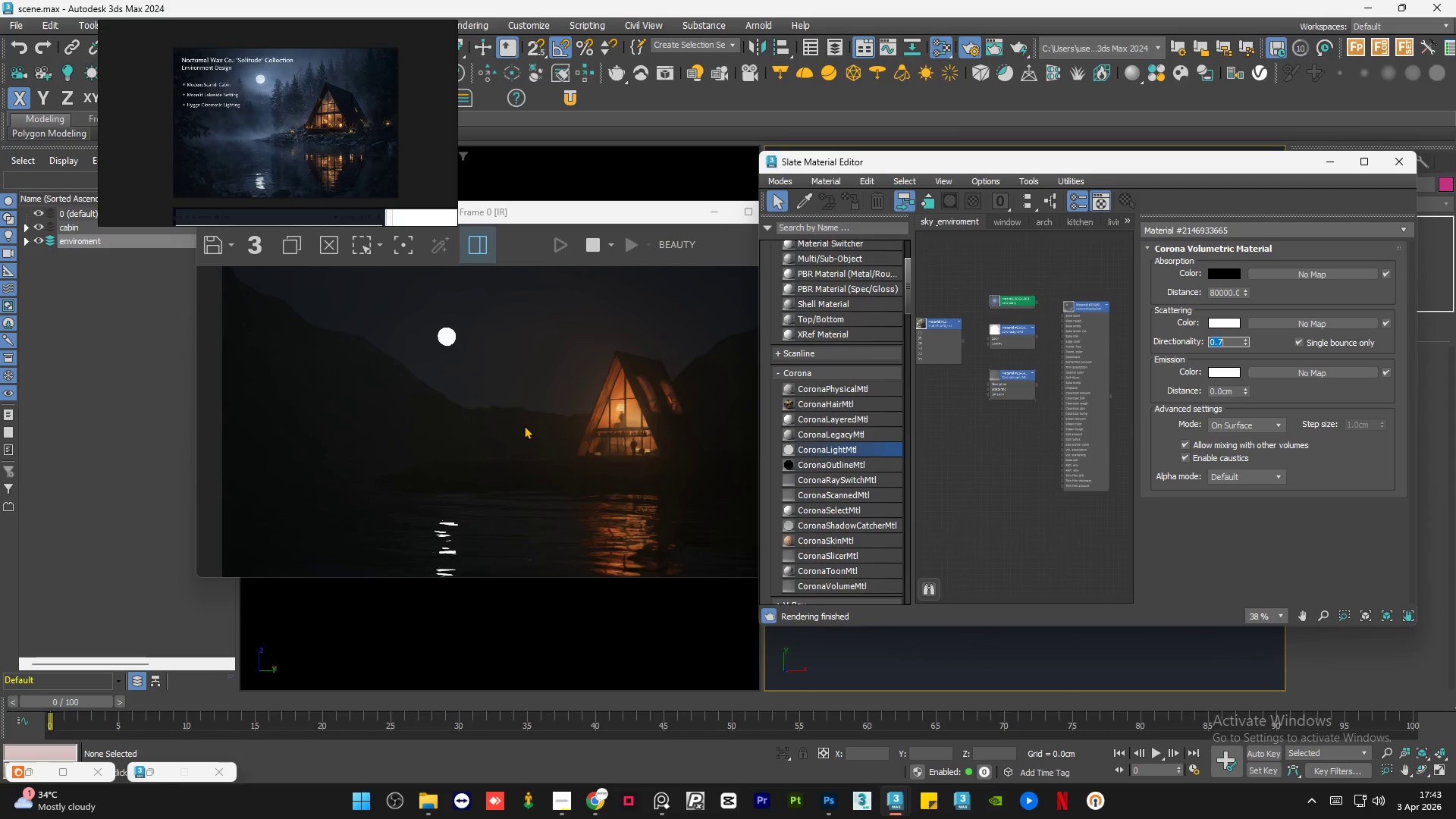 
key(NumpadDecimal)
 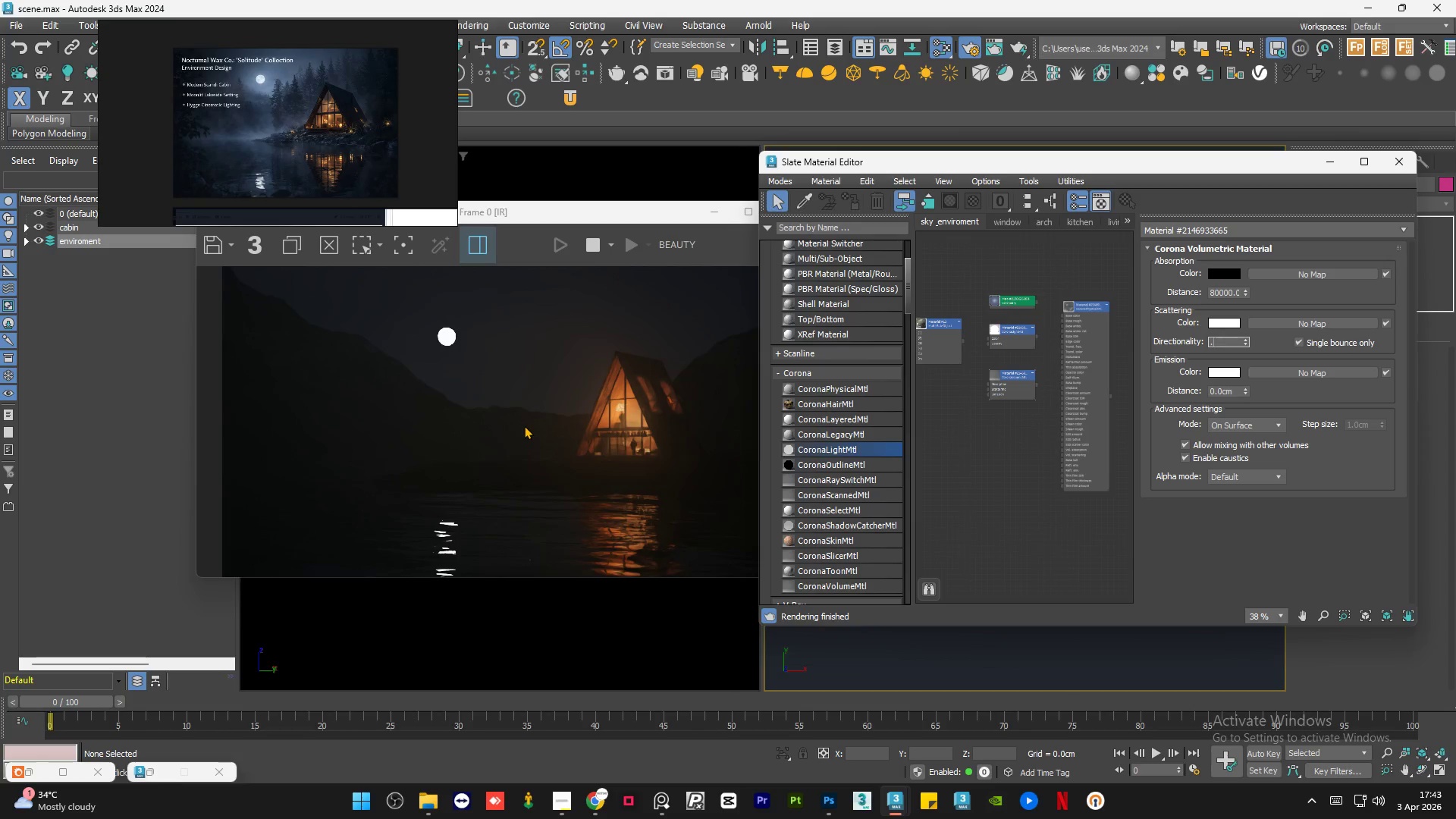 
key(Numpad8)
 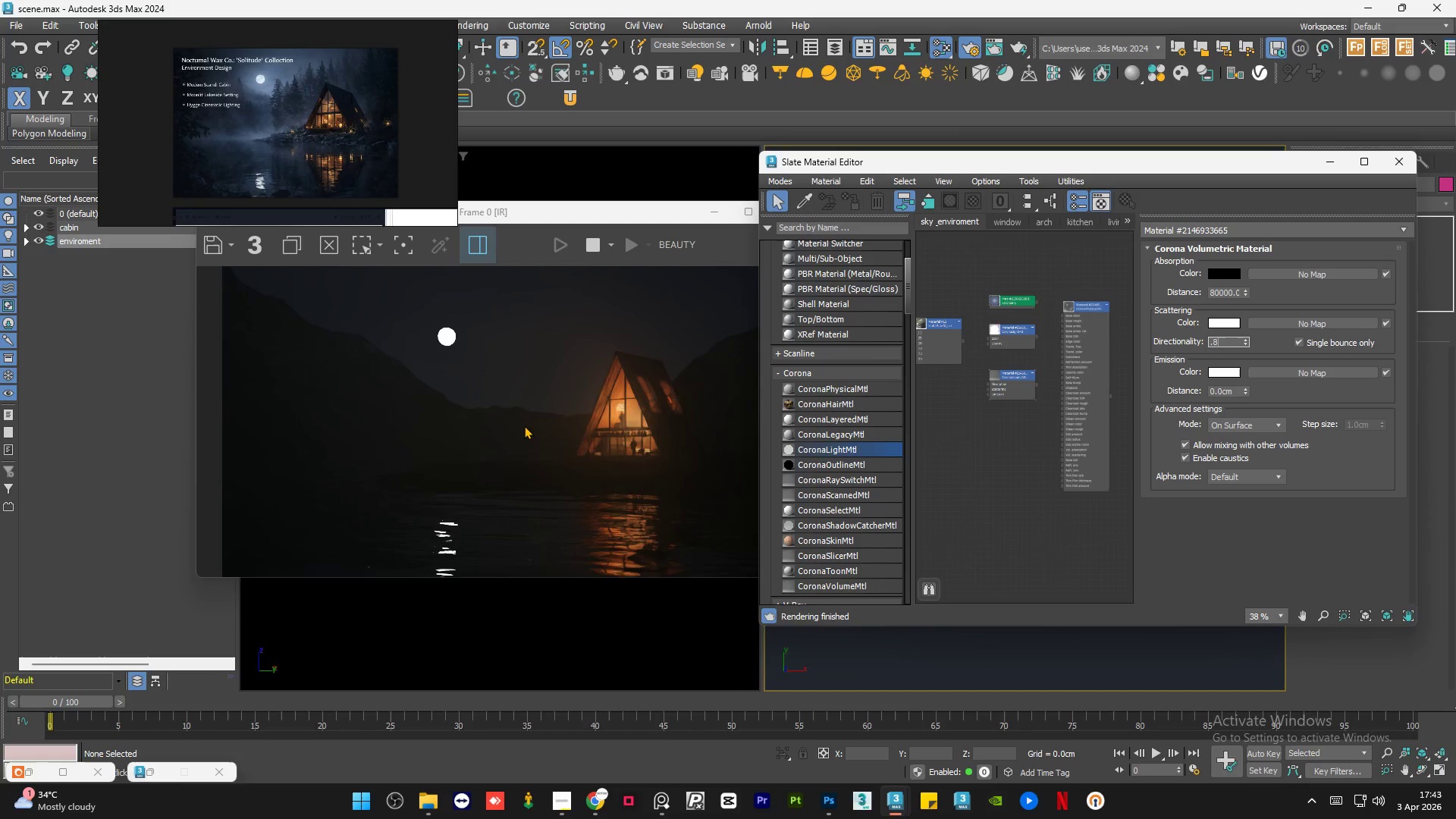 
key(NumpadEnter)
 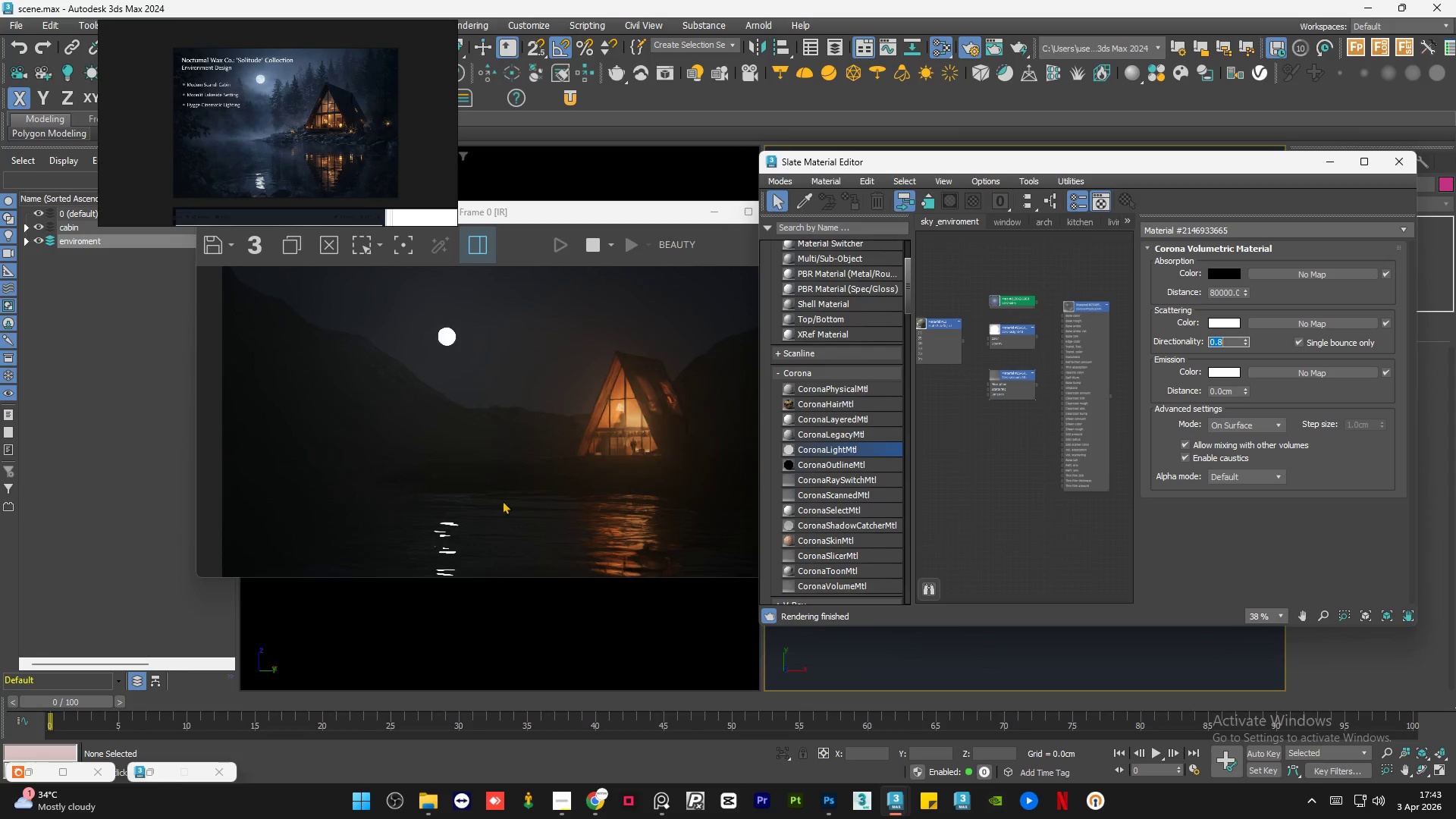 
scroll: coordinate [436, 410], scroll_direction: down, amount: 1.0
 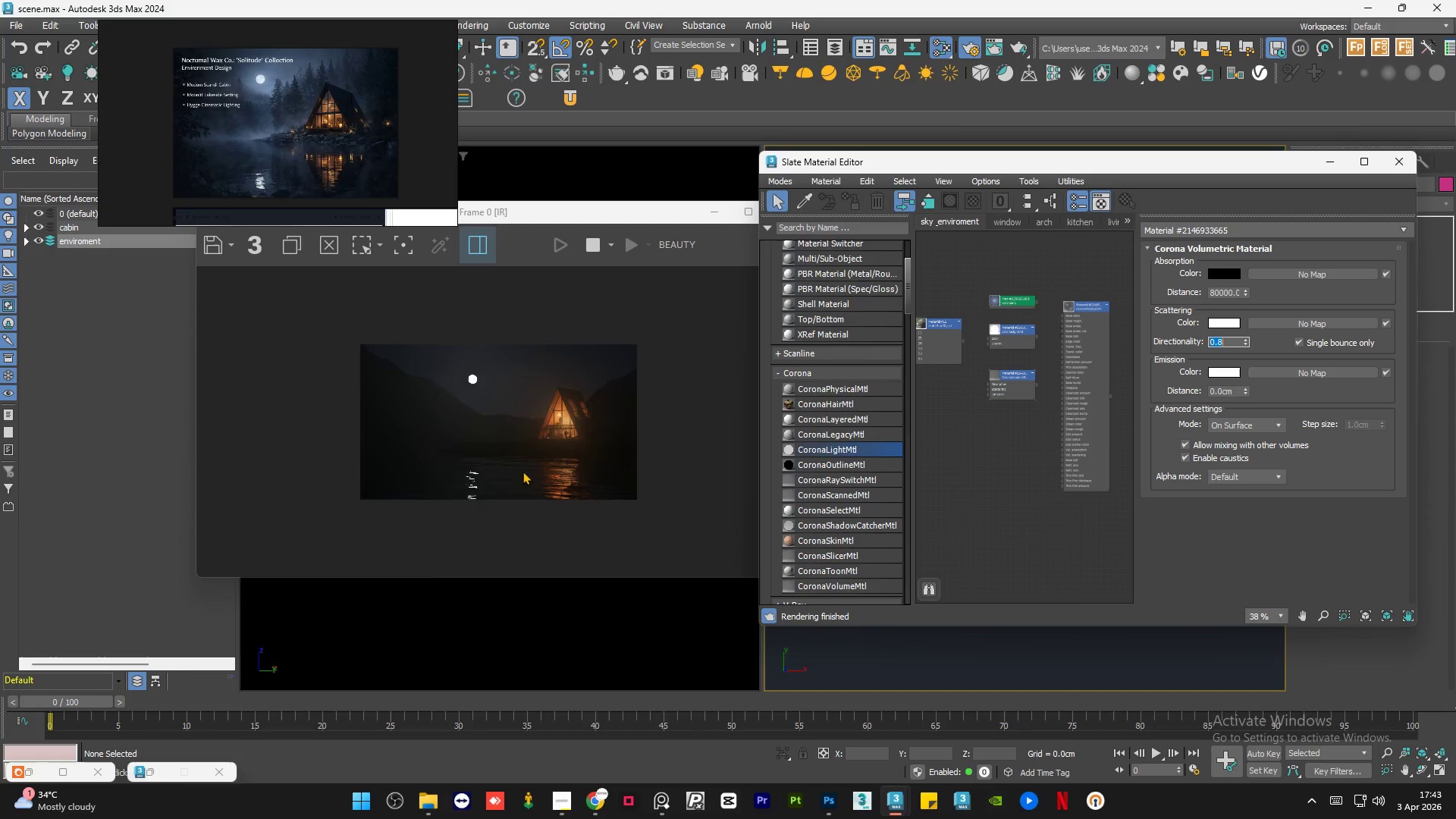 
scroll: coordinate [523, 471], scroll_direction: up, amount: 1.0
 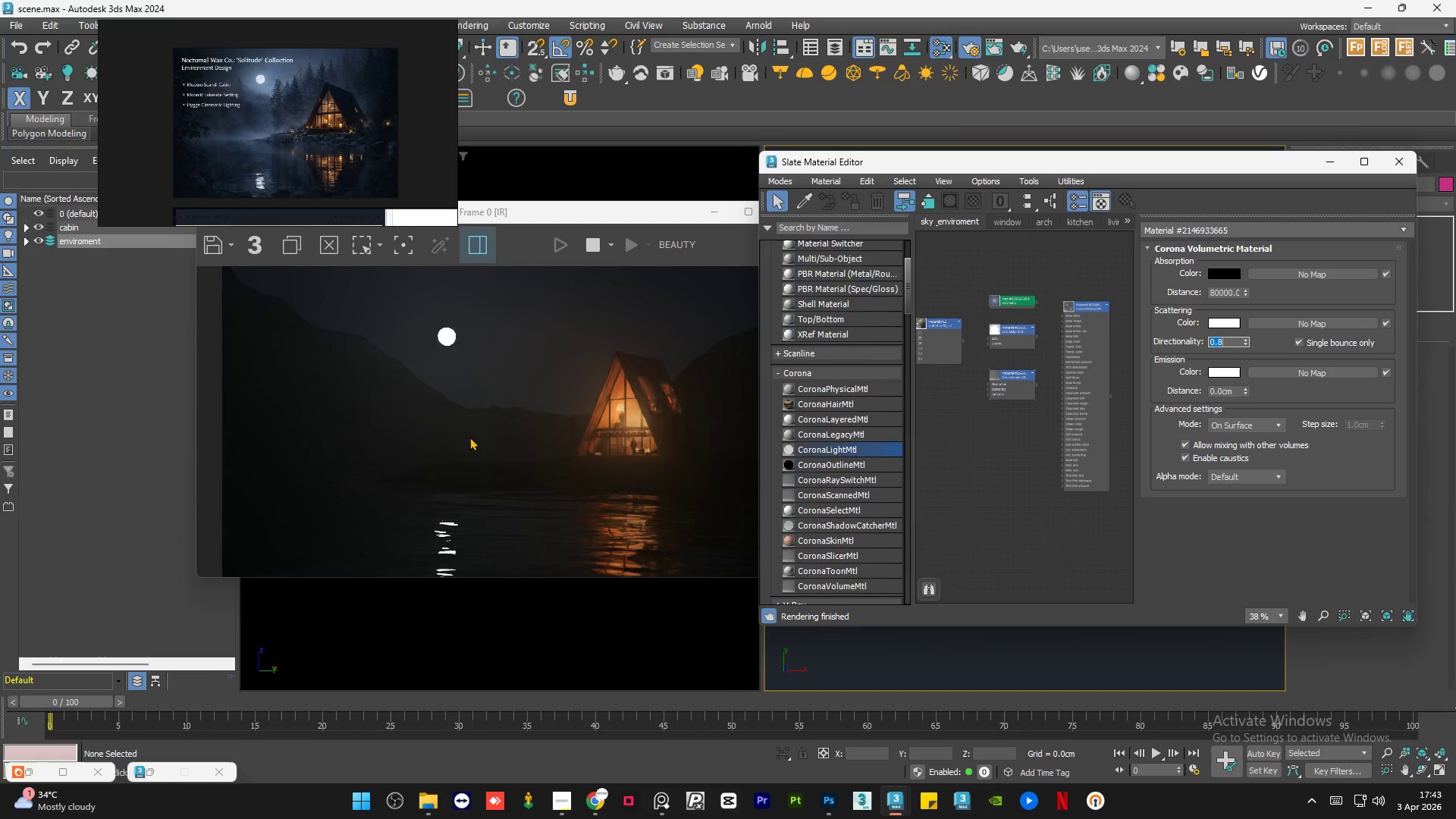 
scroll: coordinate [469, 437], scroll_direction: down, amount: 1.0
 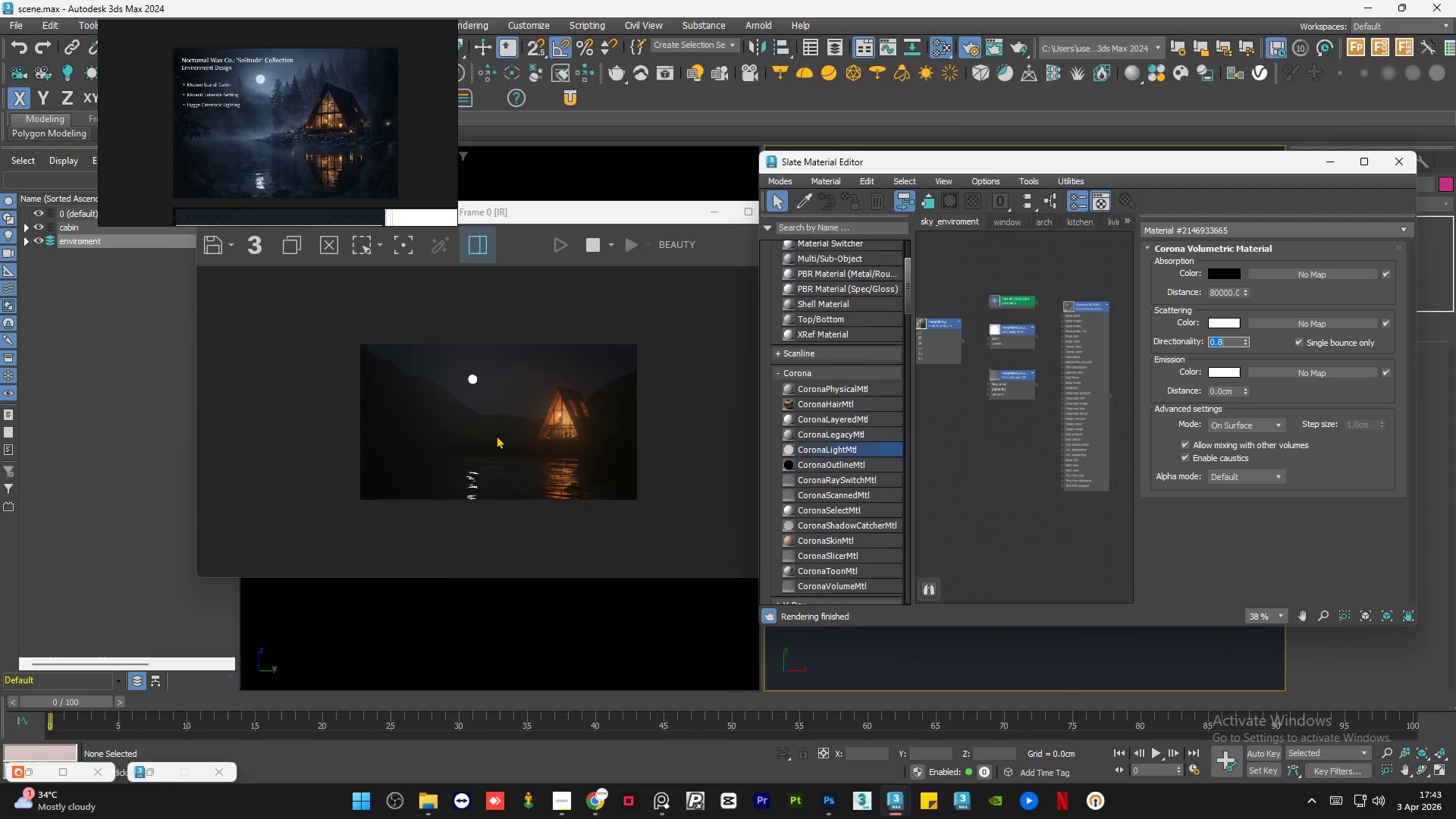 
scroll: coordinate [496, 435], scroll_direction: up, amount: 1.0
 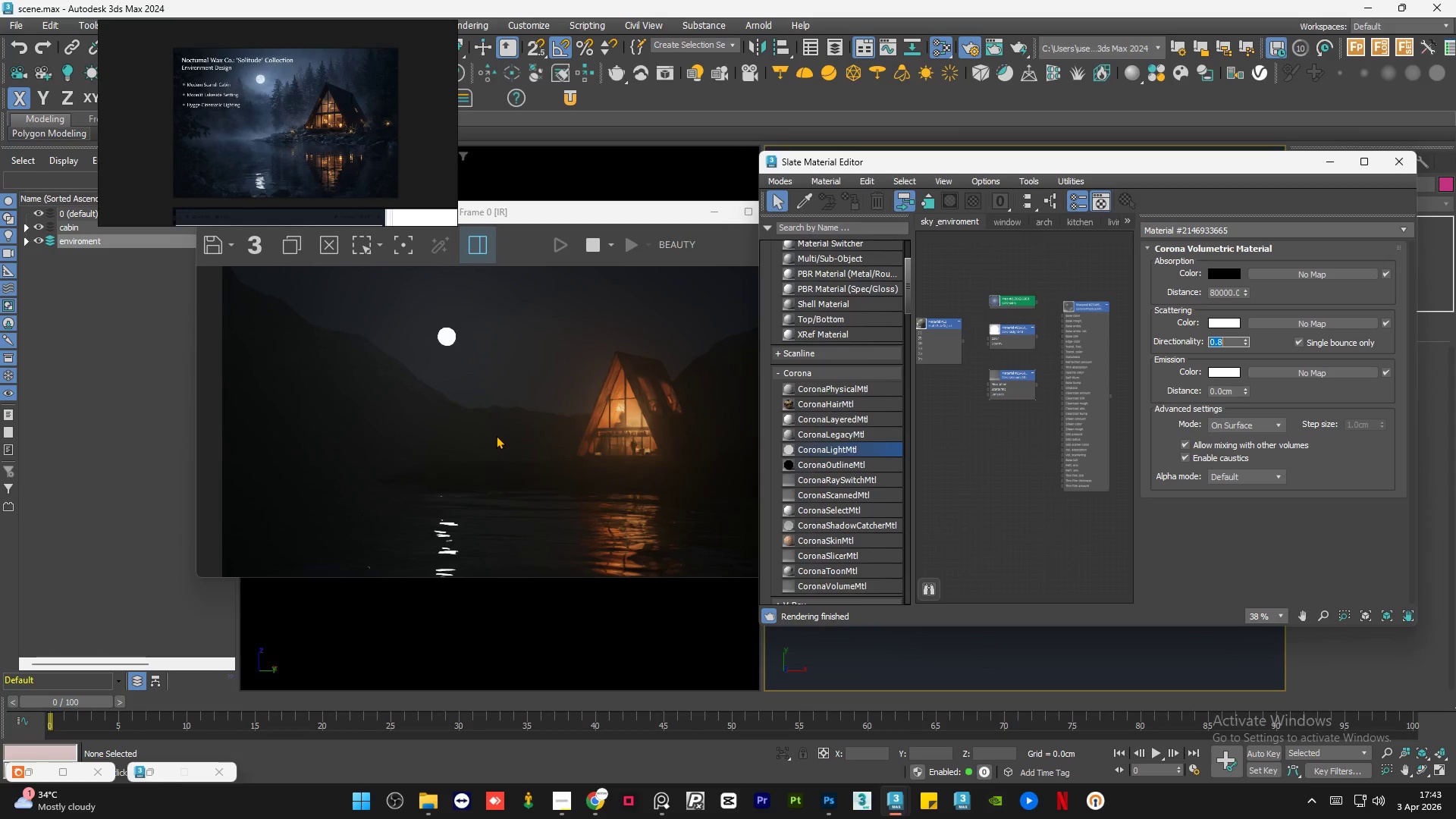 
key(NumpadDecimal)
 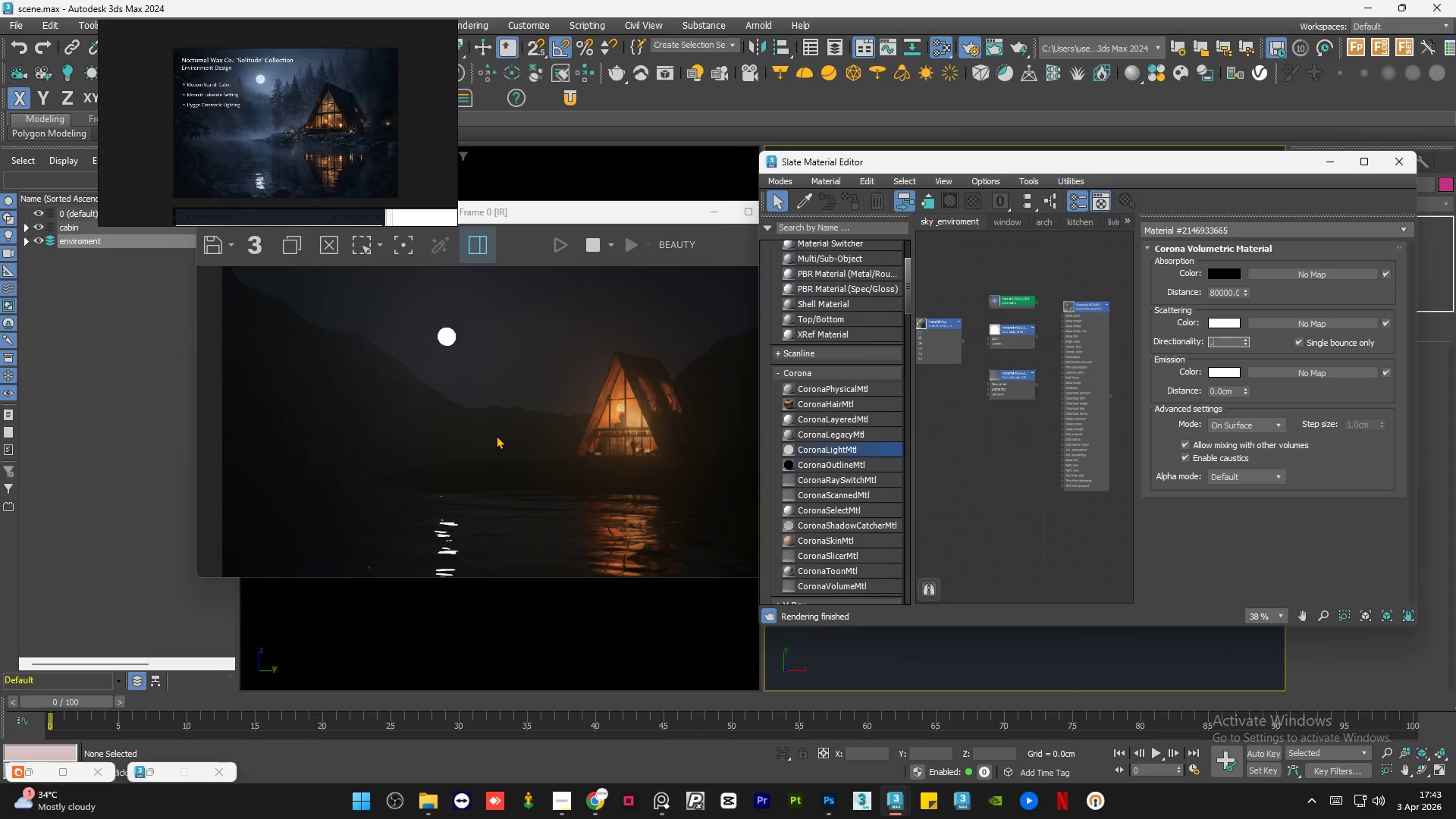 
key(Numpad9)
 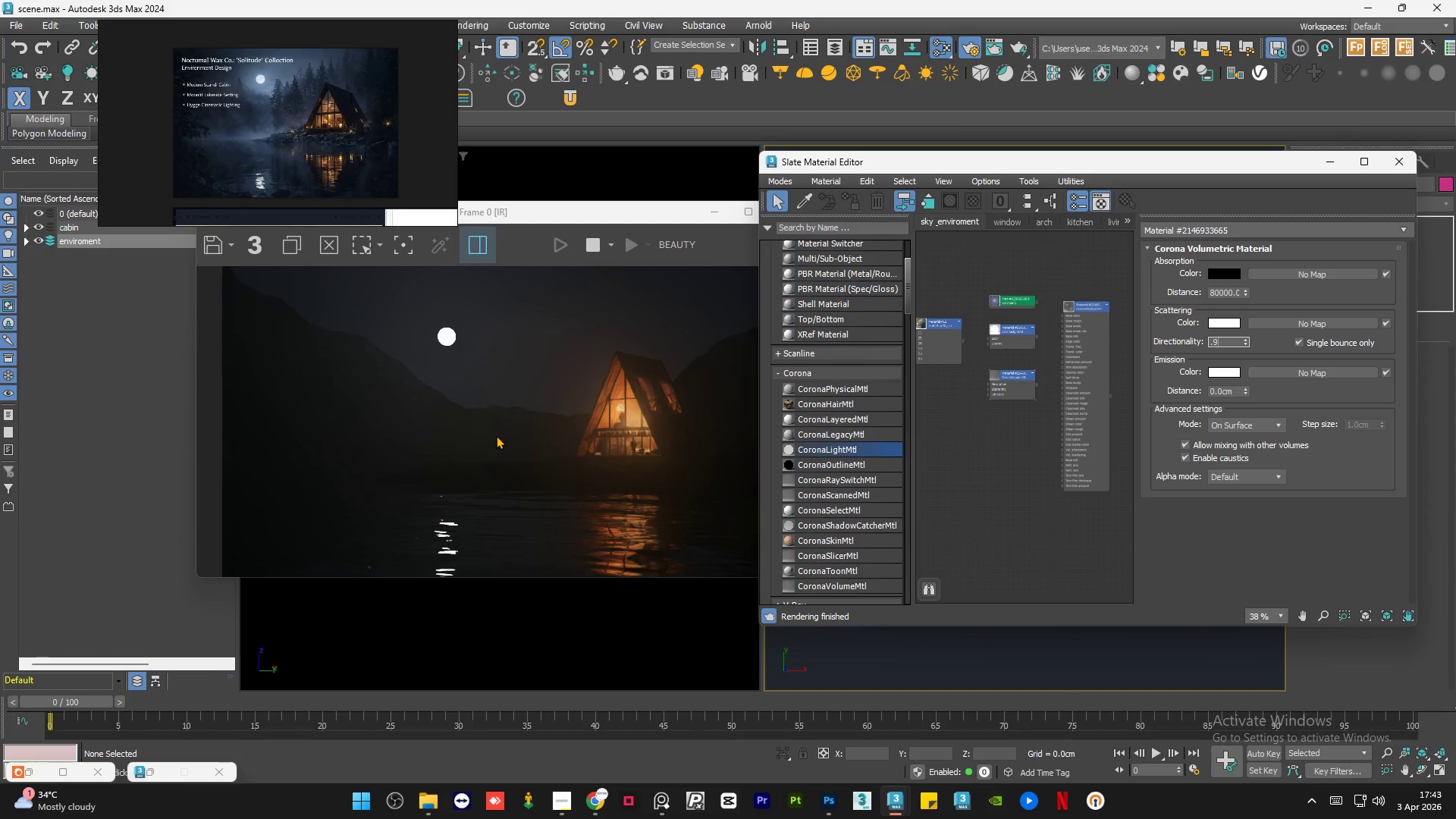 
key(NumpadEnter)
 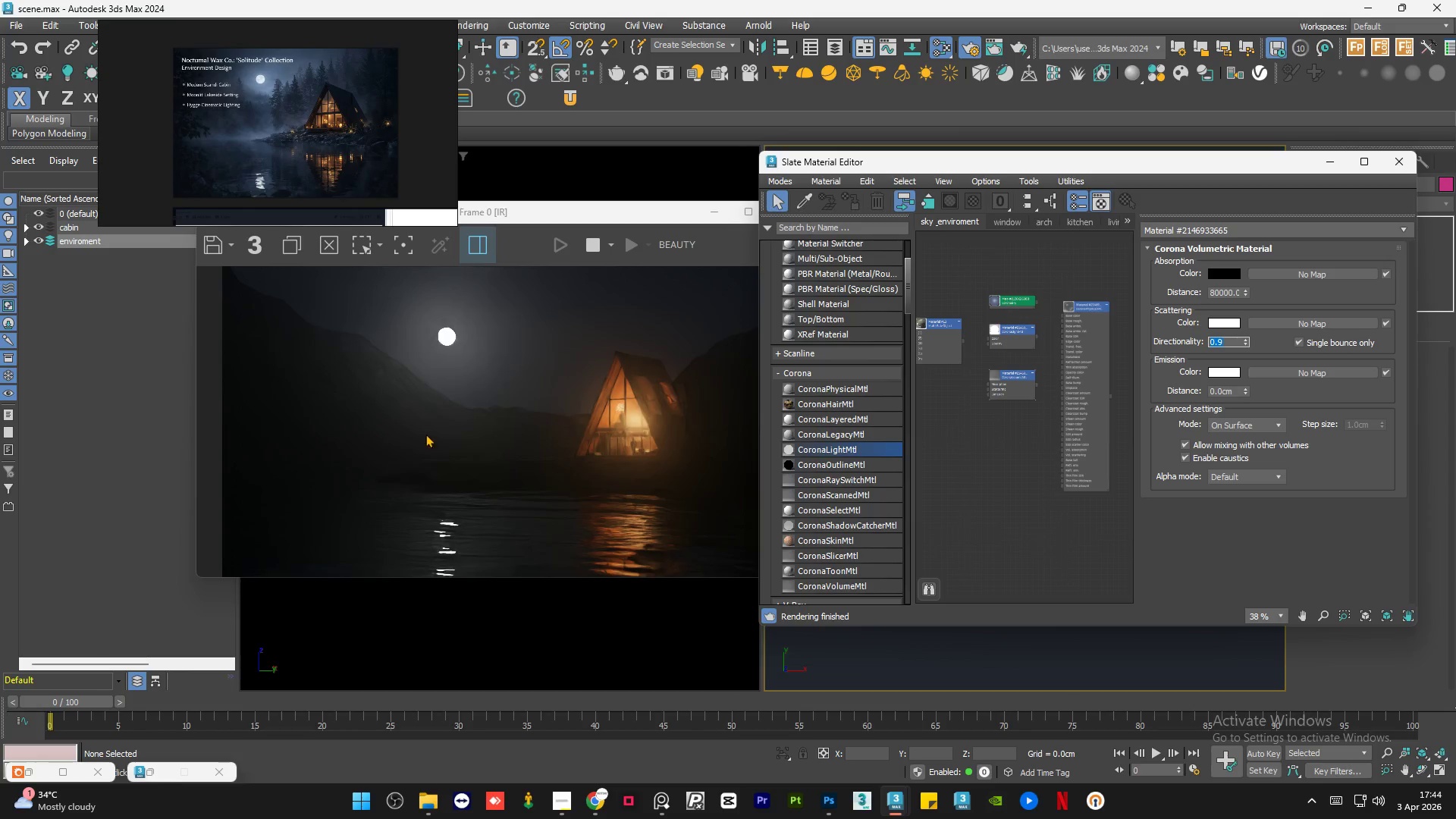 
wait(5.28)
 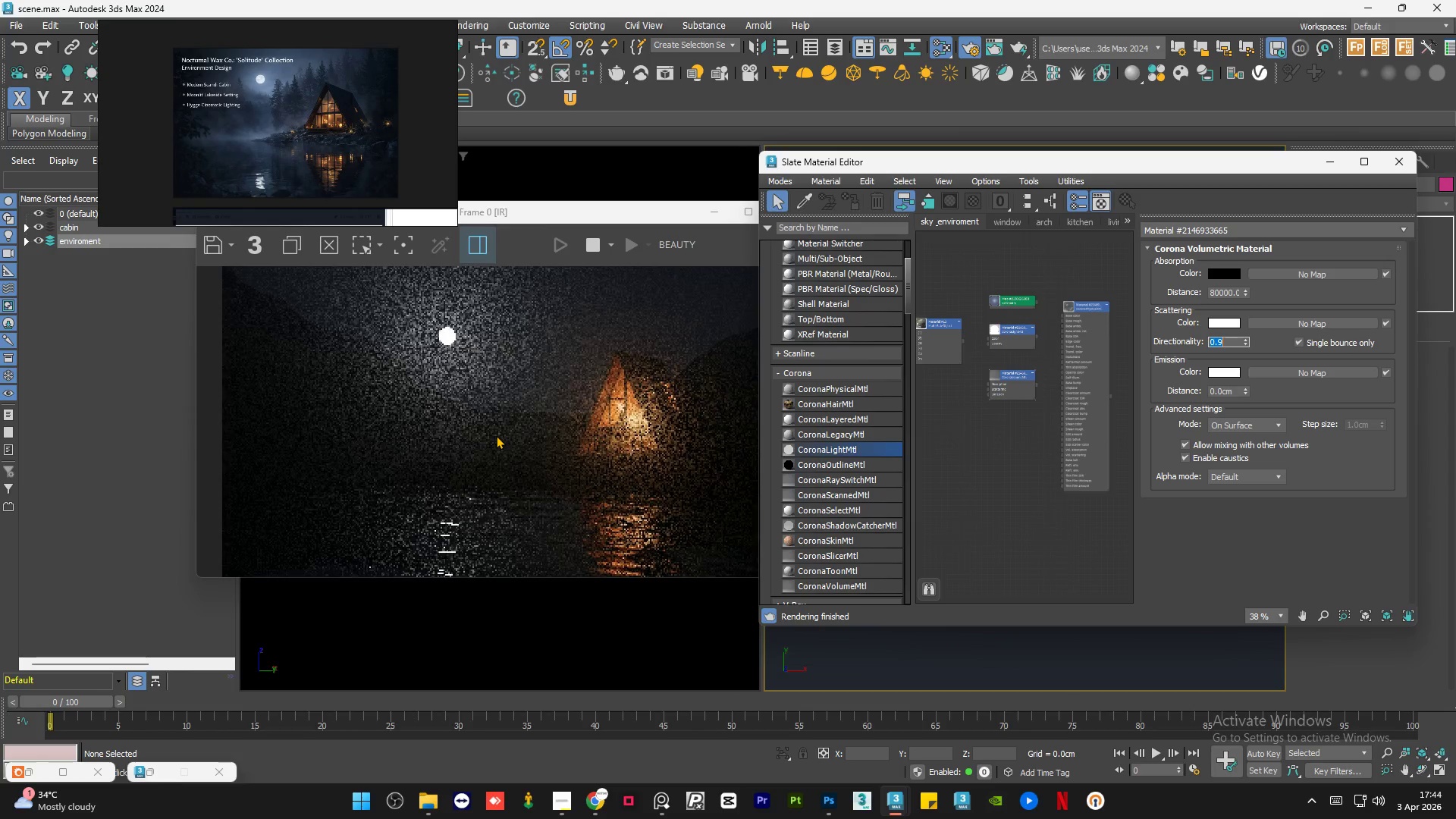 
scroll: coordinate [388, 410], scroll_direction: down, amount: 1.0
 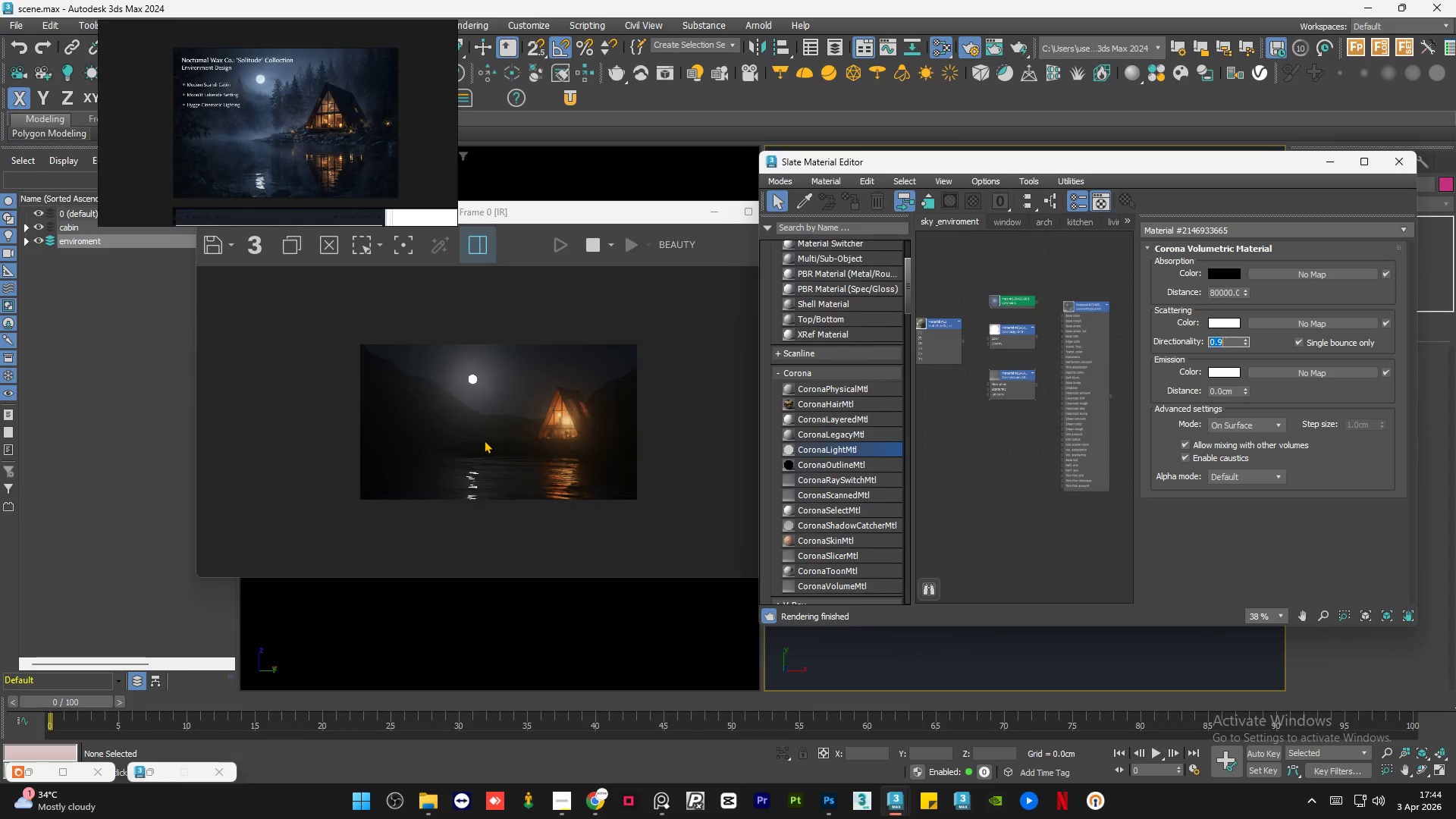 
scroll: coordinate [659, 437], scroll_direction: up, amount: 3.0
 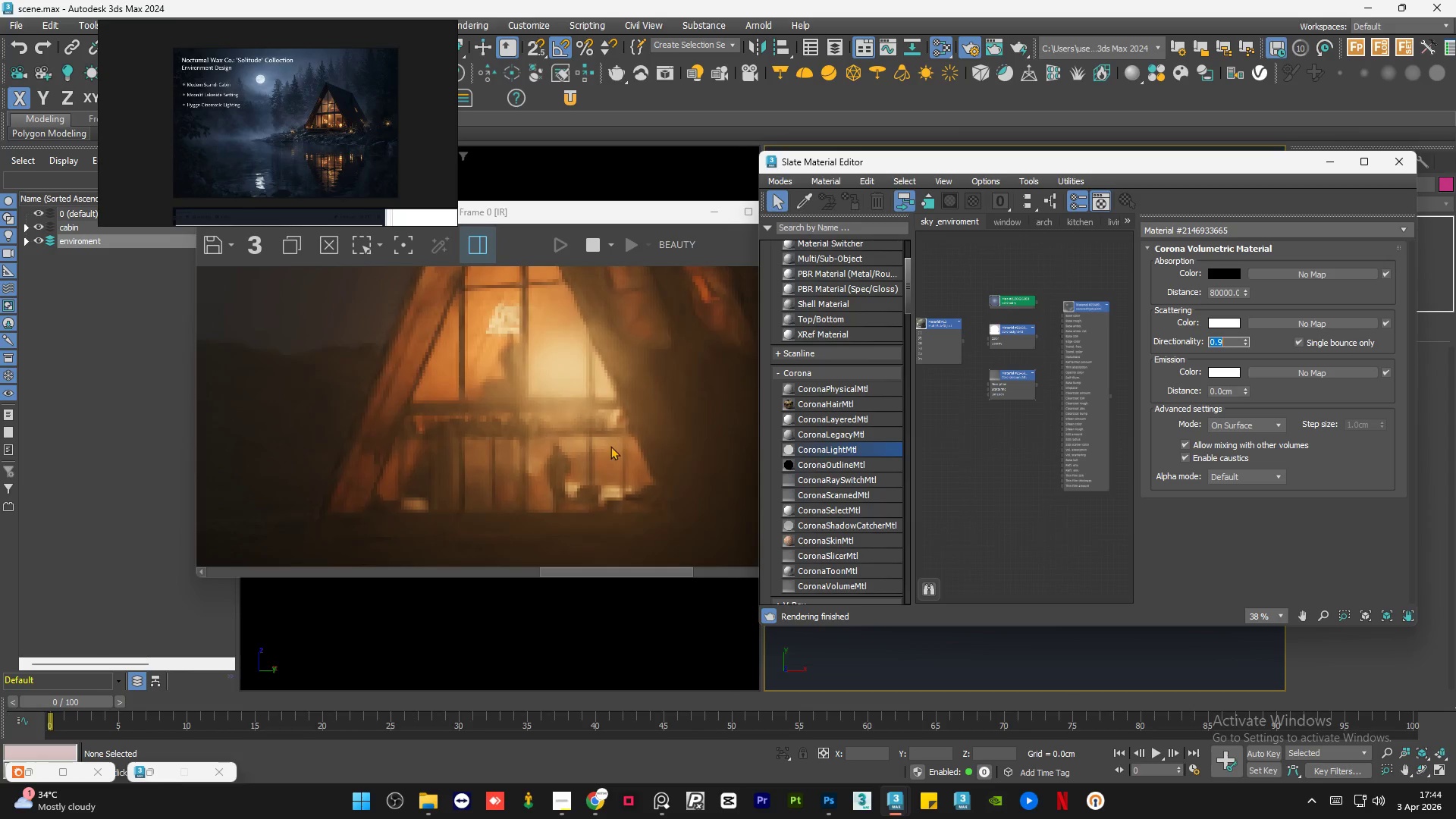 
scroll: coordinate [560, 446], scroll_direction: down, amount: 2.0
 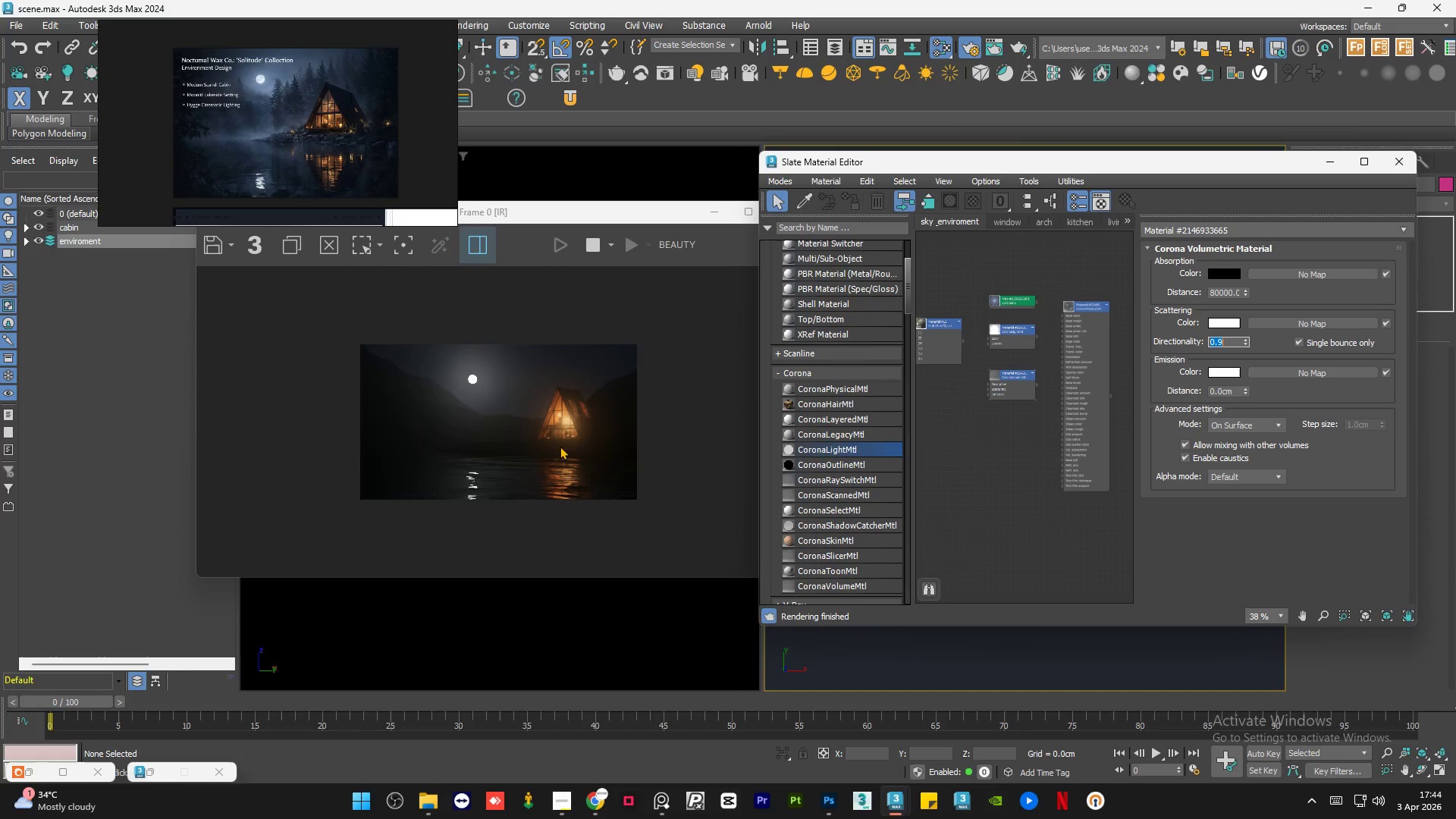 
scroll: coordinate [454, 436], scroll_direction: up, amount: 1.0
 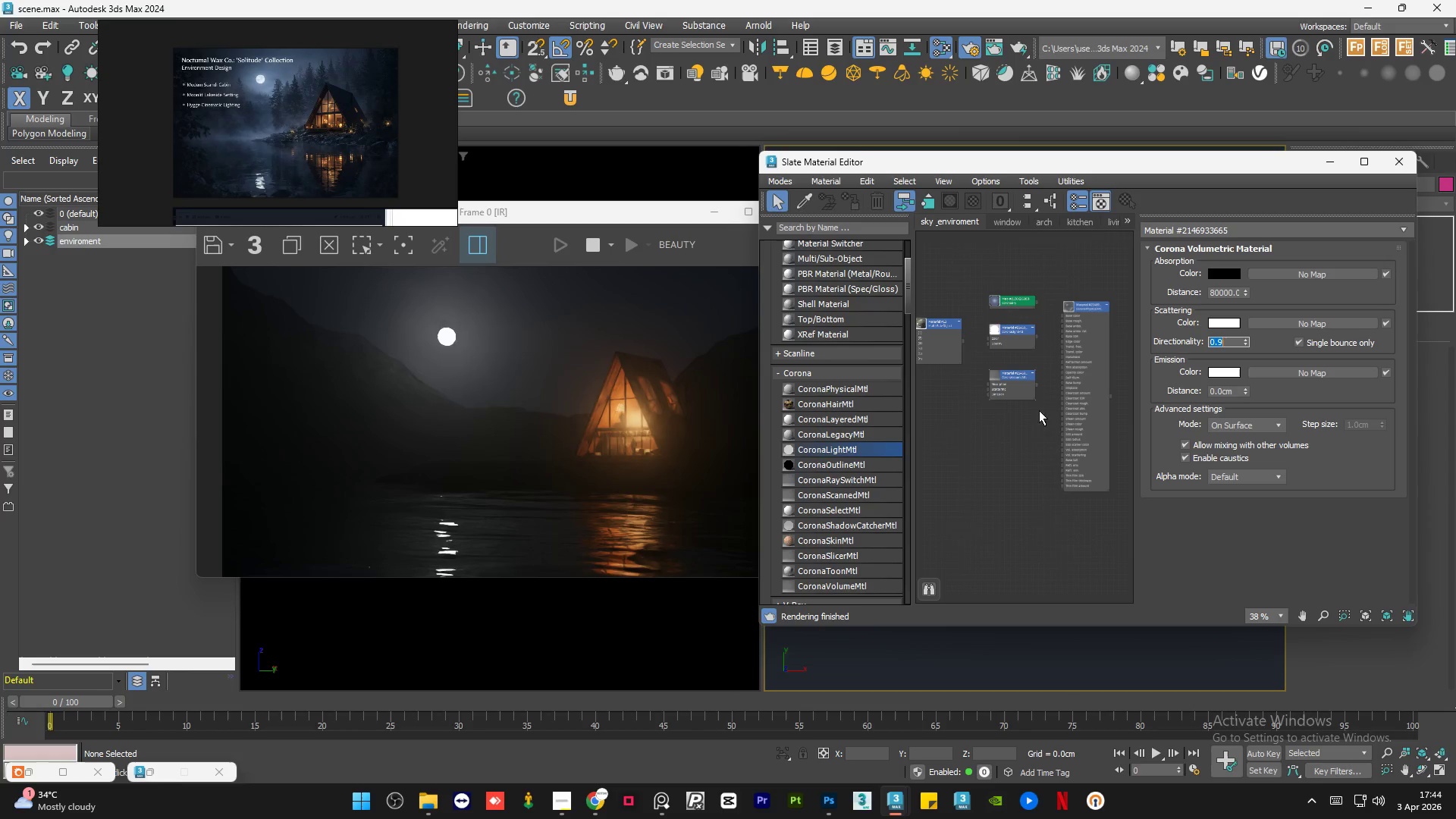 
key(NumpadDecimal)
 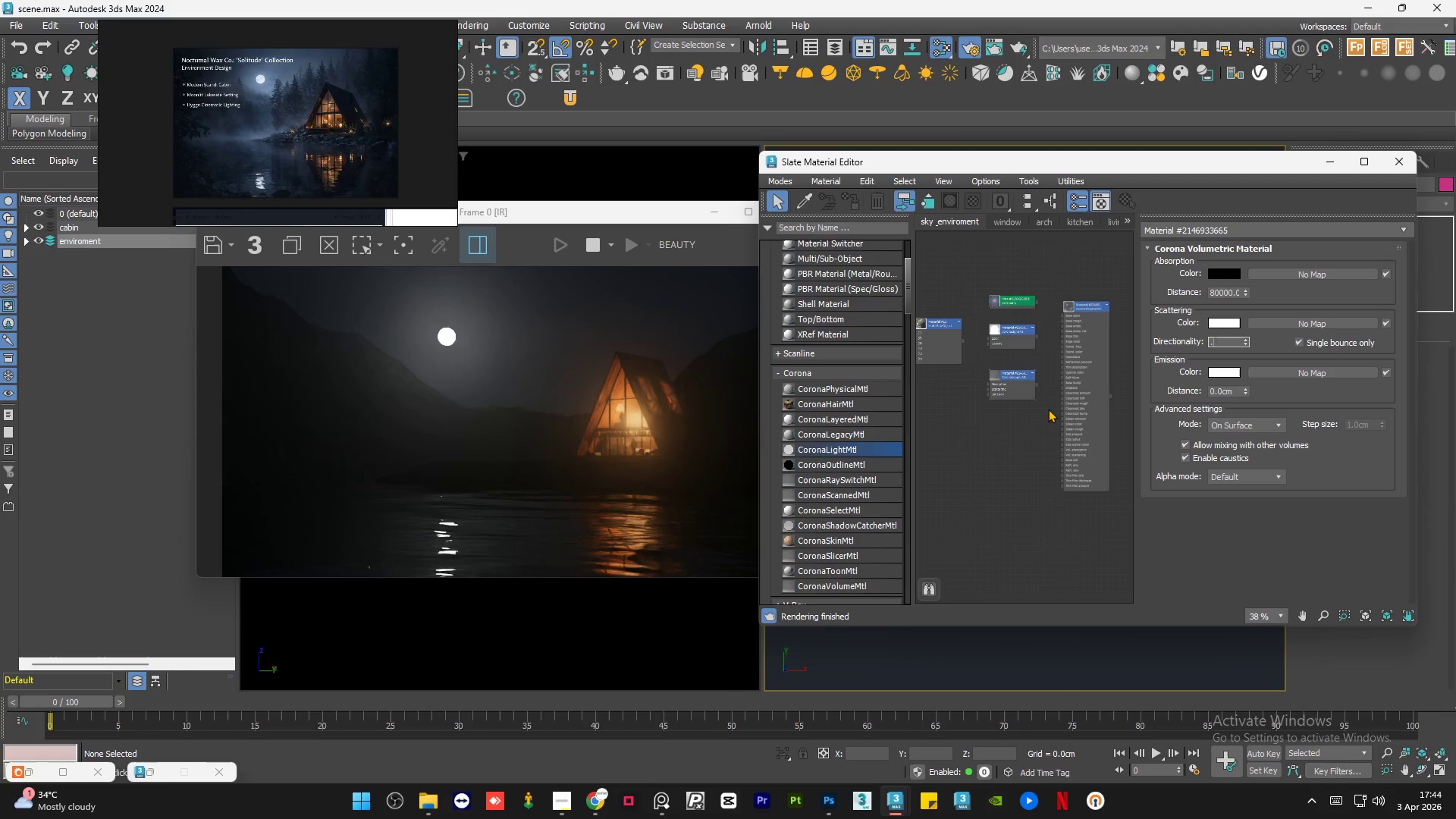 
key(Numpad8)
 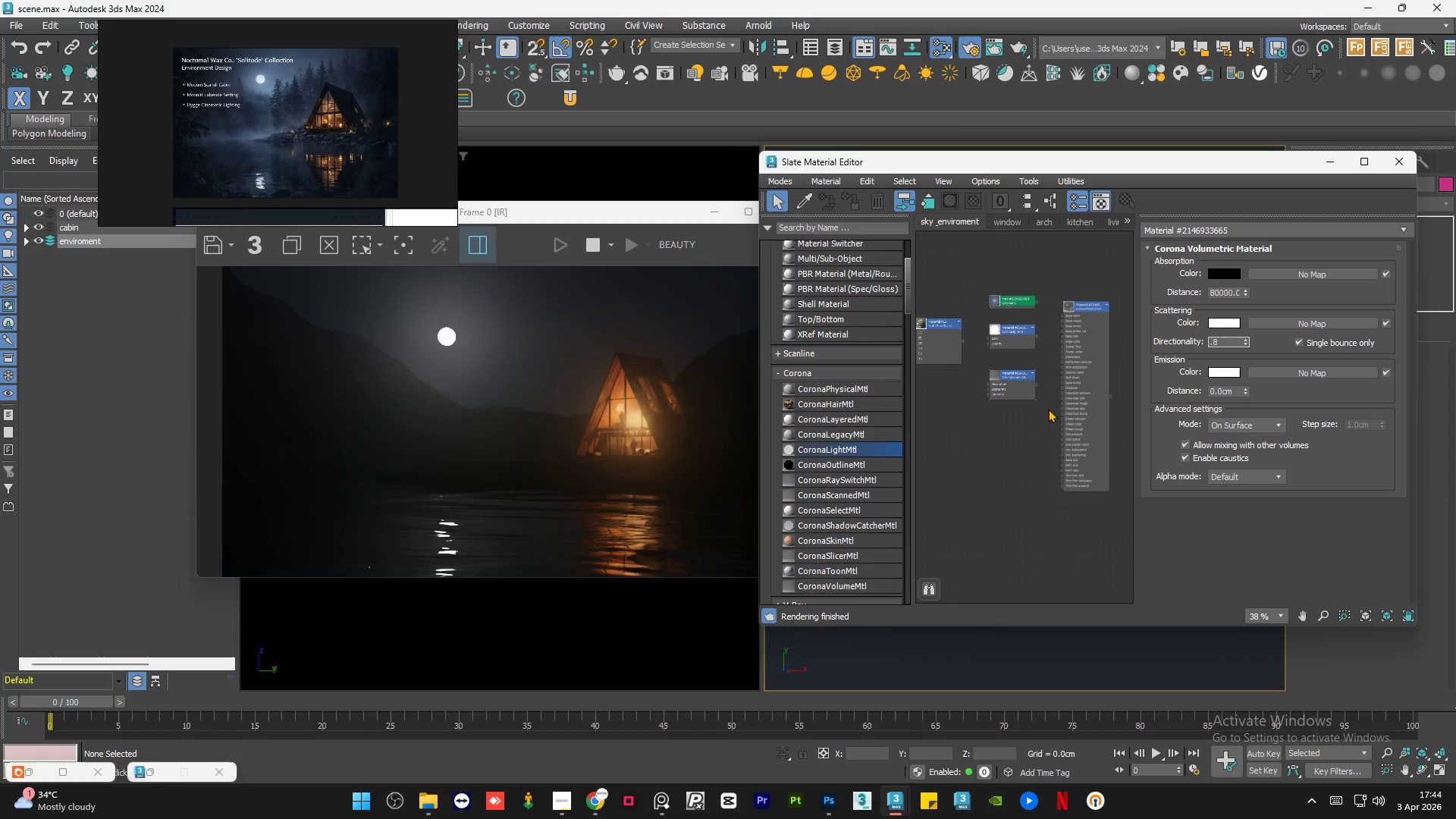 
key(NumpadEnter)
 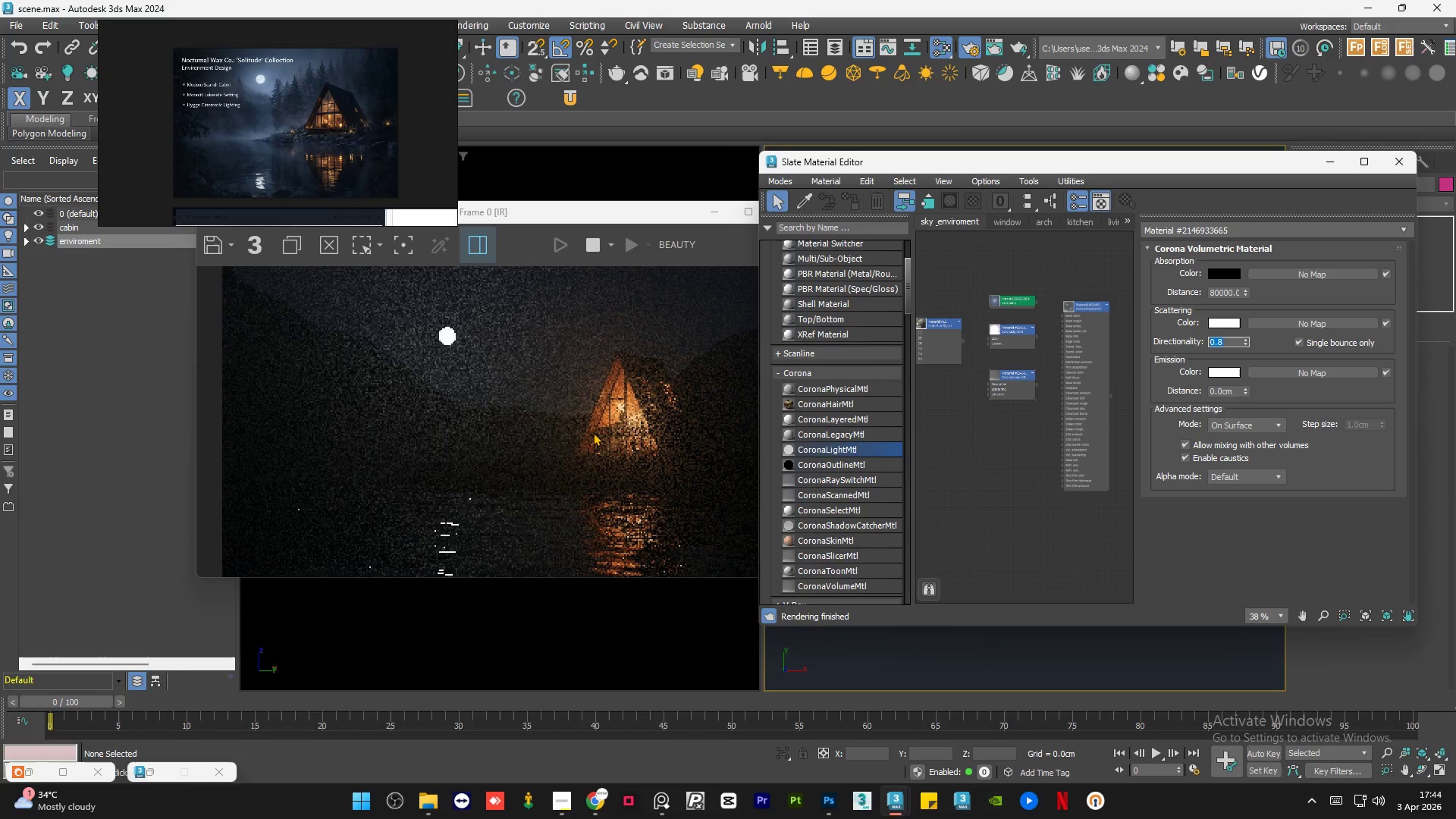 
scroll: coordinate [499, 438], scroll_direction: down, amount: 1.0
 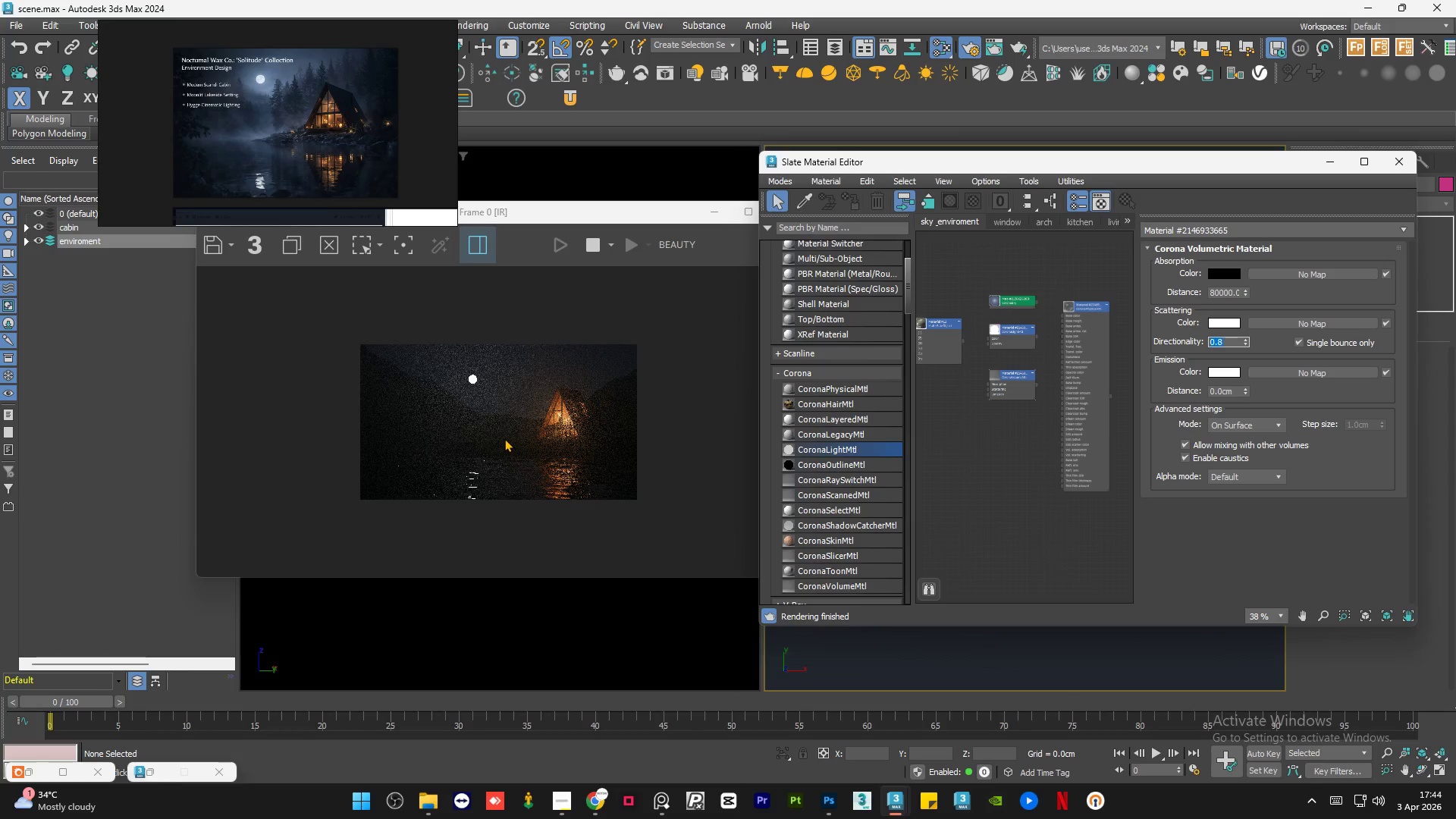 
scroll: coordinate [504, 438], scroll_direction: up, amount: 1.0
 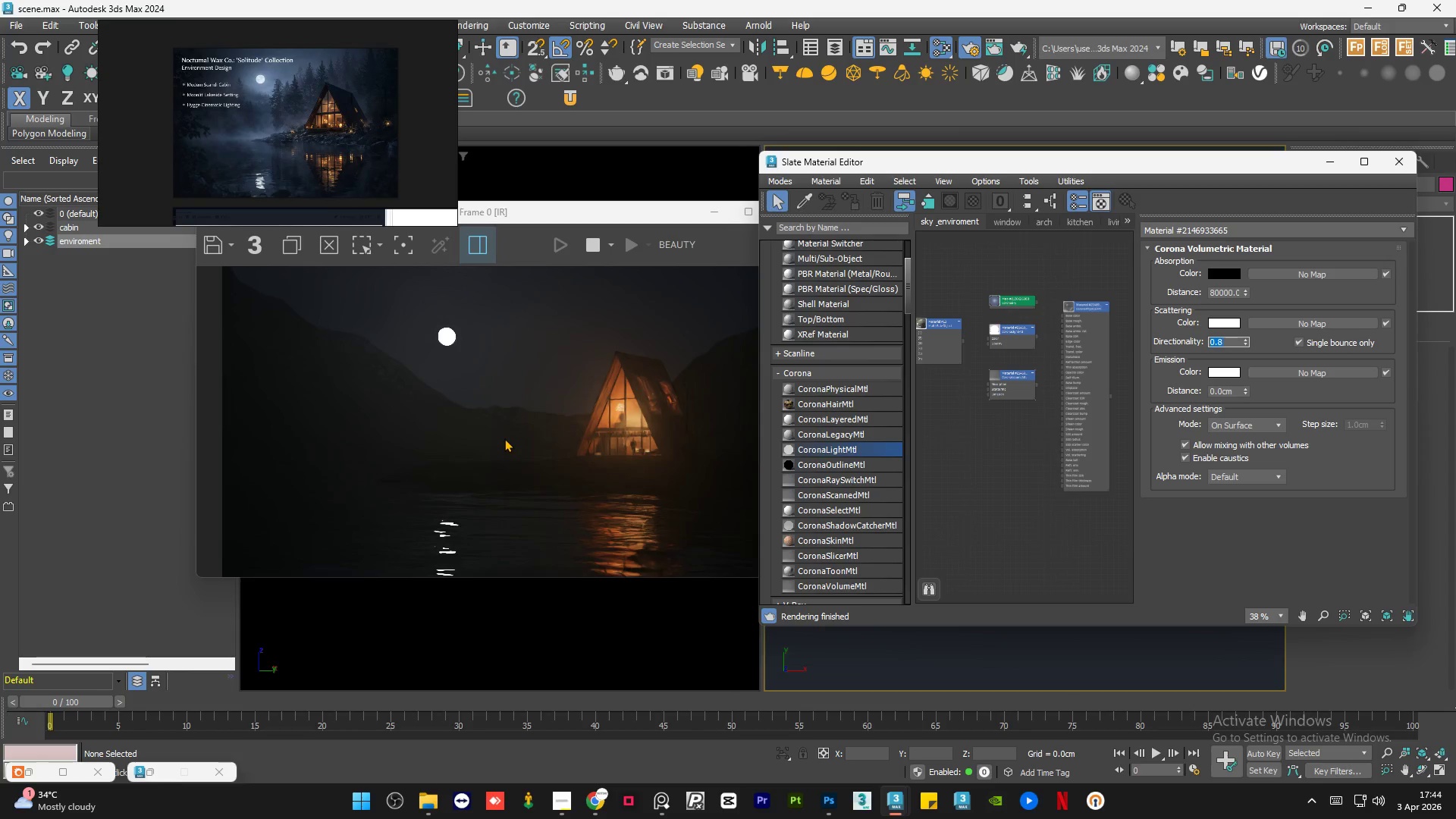 
scroll: coordinate [504, 438], scroll_direction: down, amount: 1.0
 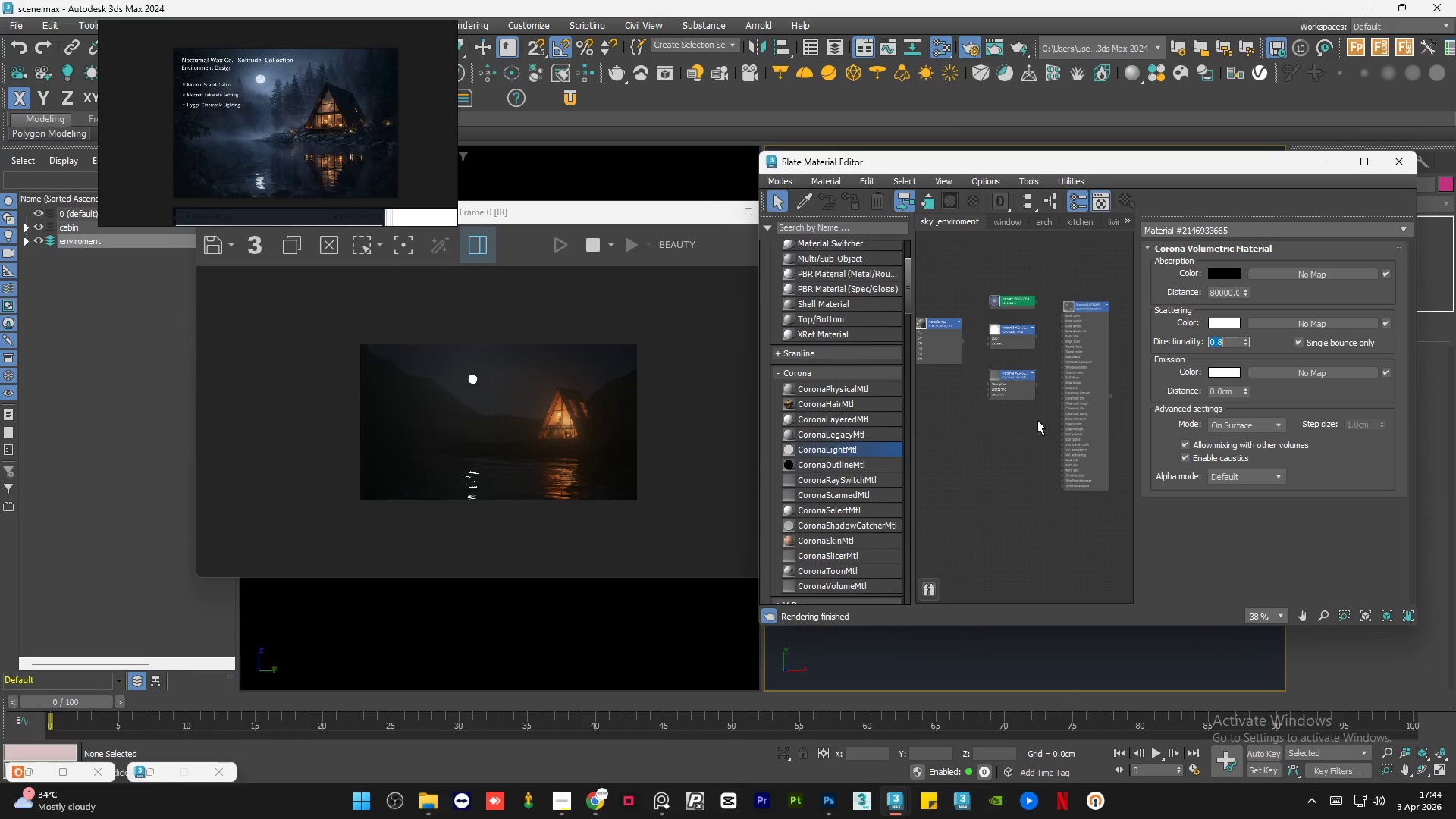 
key(Numpad0)
 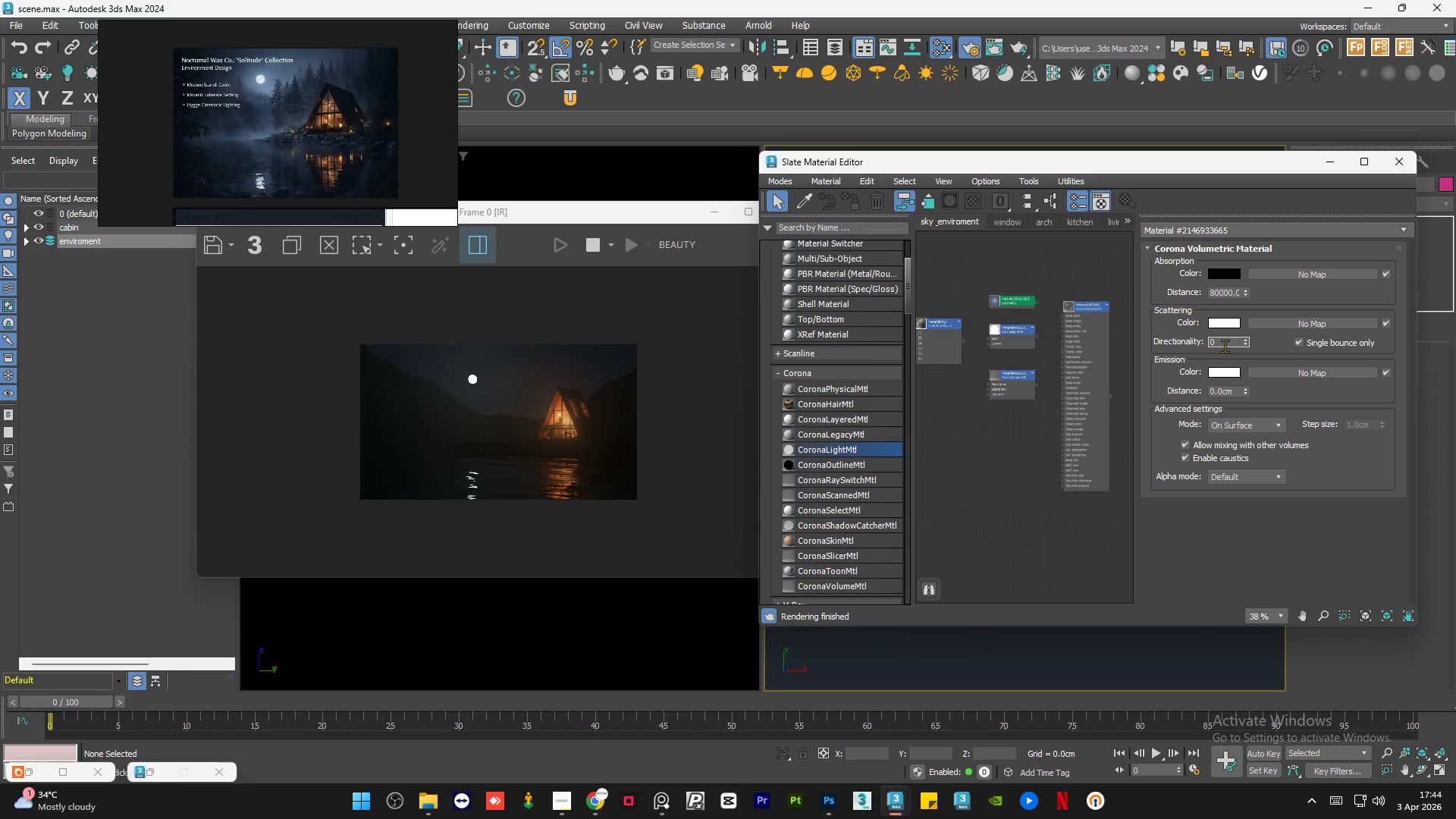 
double_click([1224, 340])
 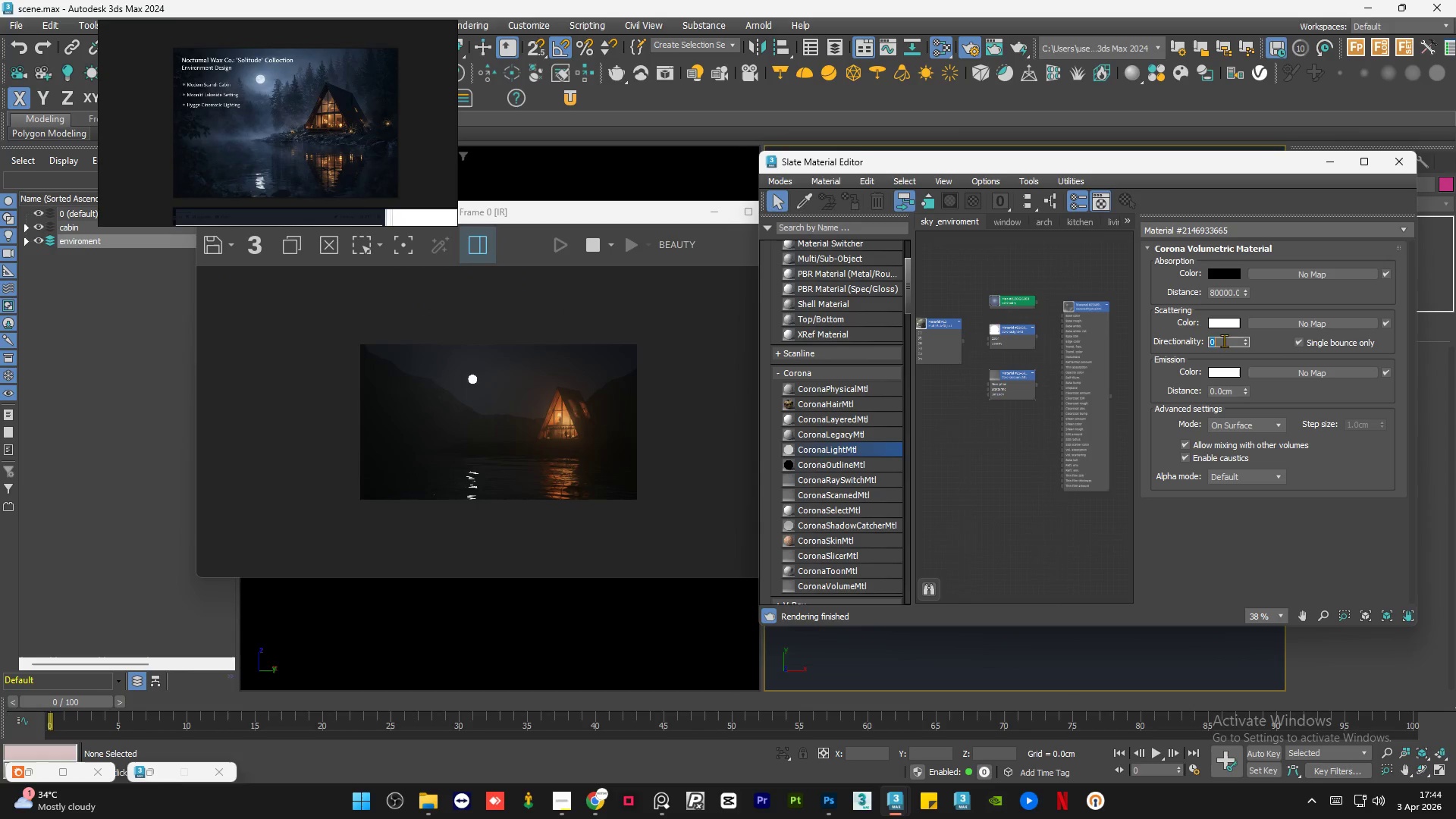 
key(NumpadDecimal)
 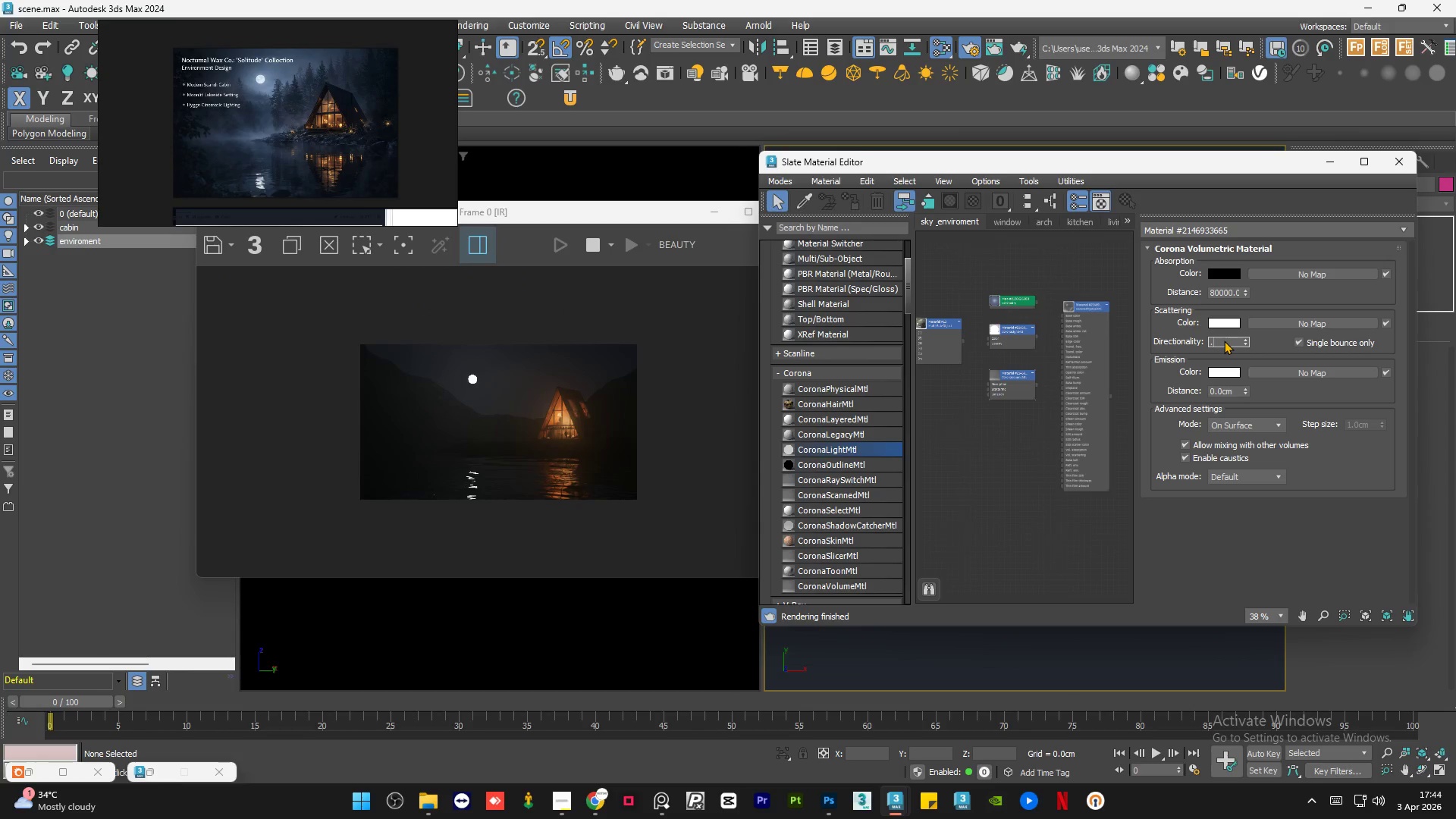 
key(Numpad8)
 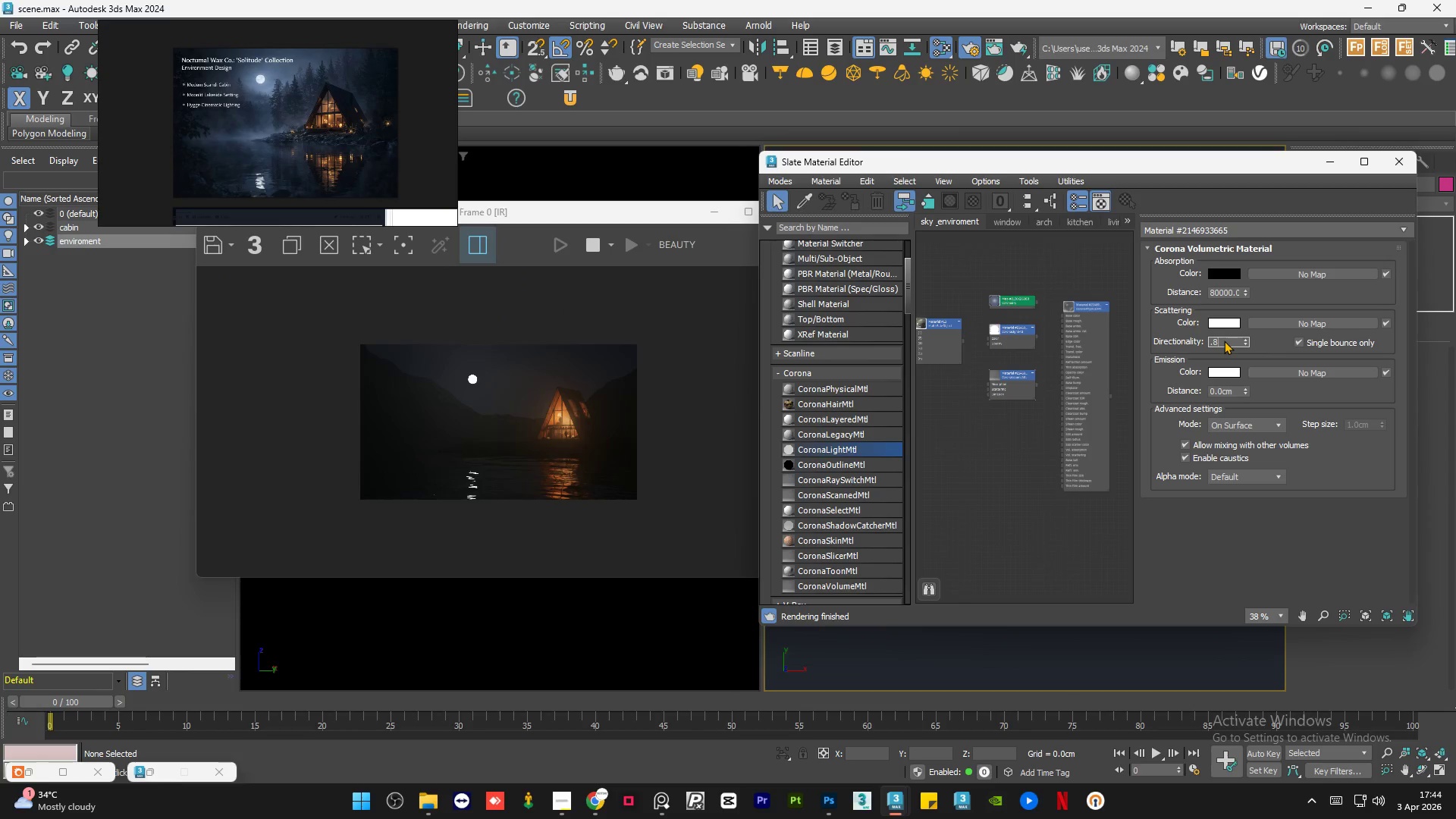 
key(Numpad5)
 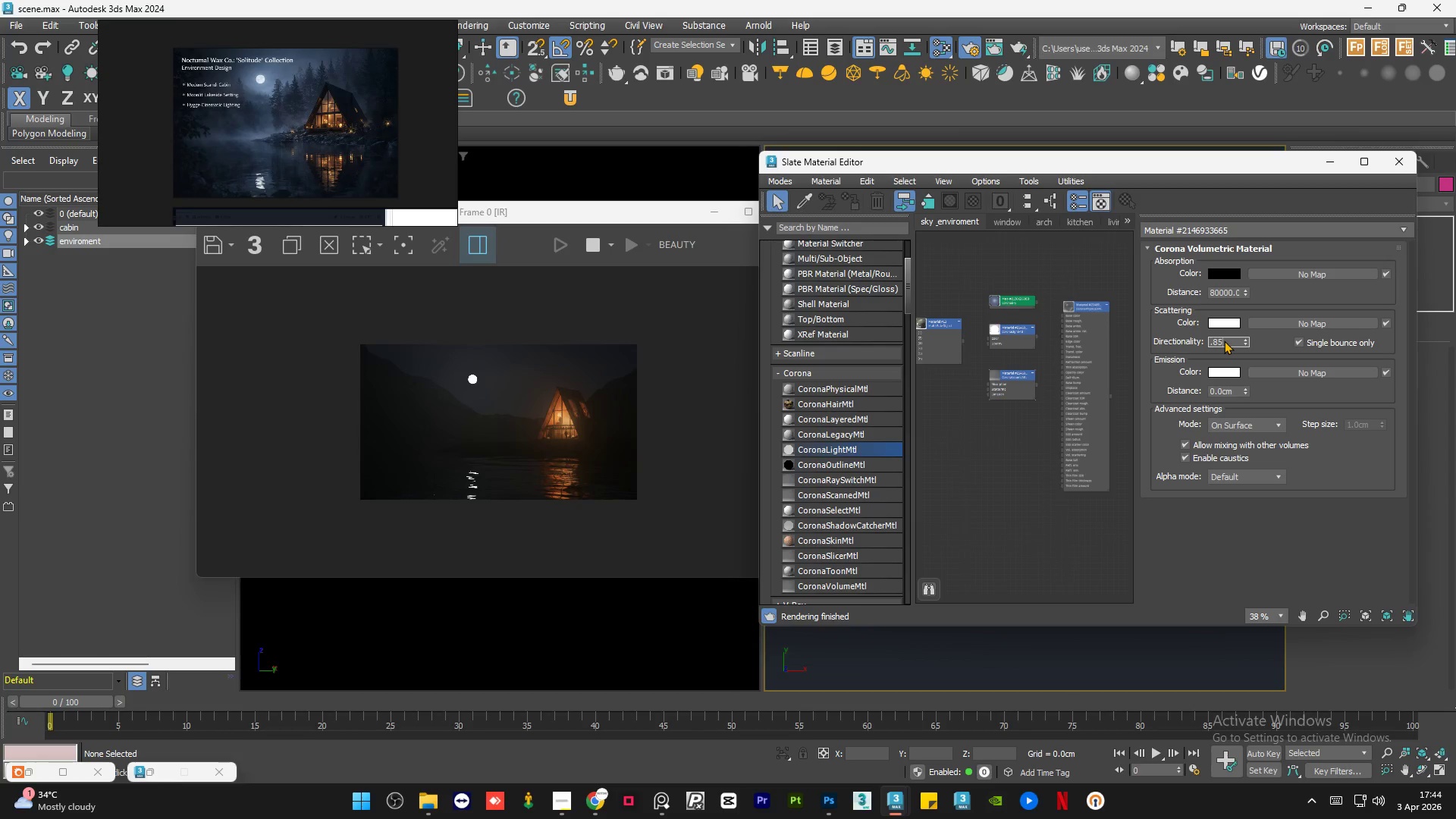 
key(NumpadEnter)
 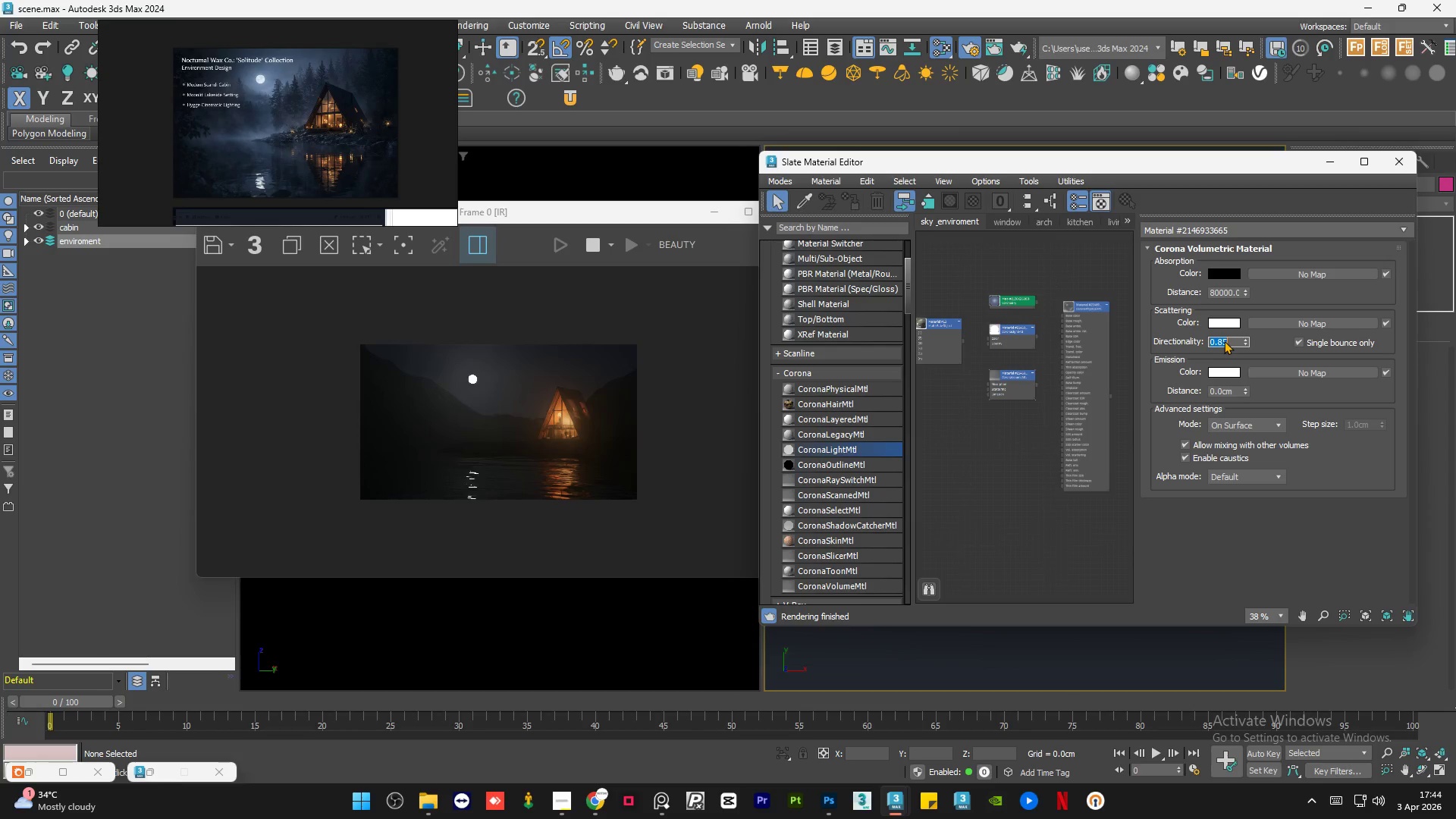 
key(NumpadDecimal)
 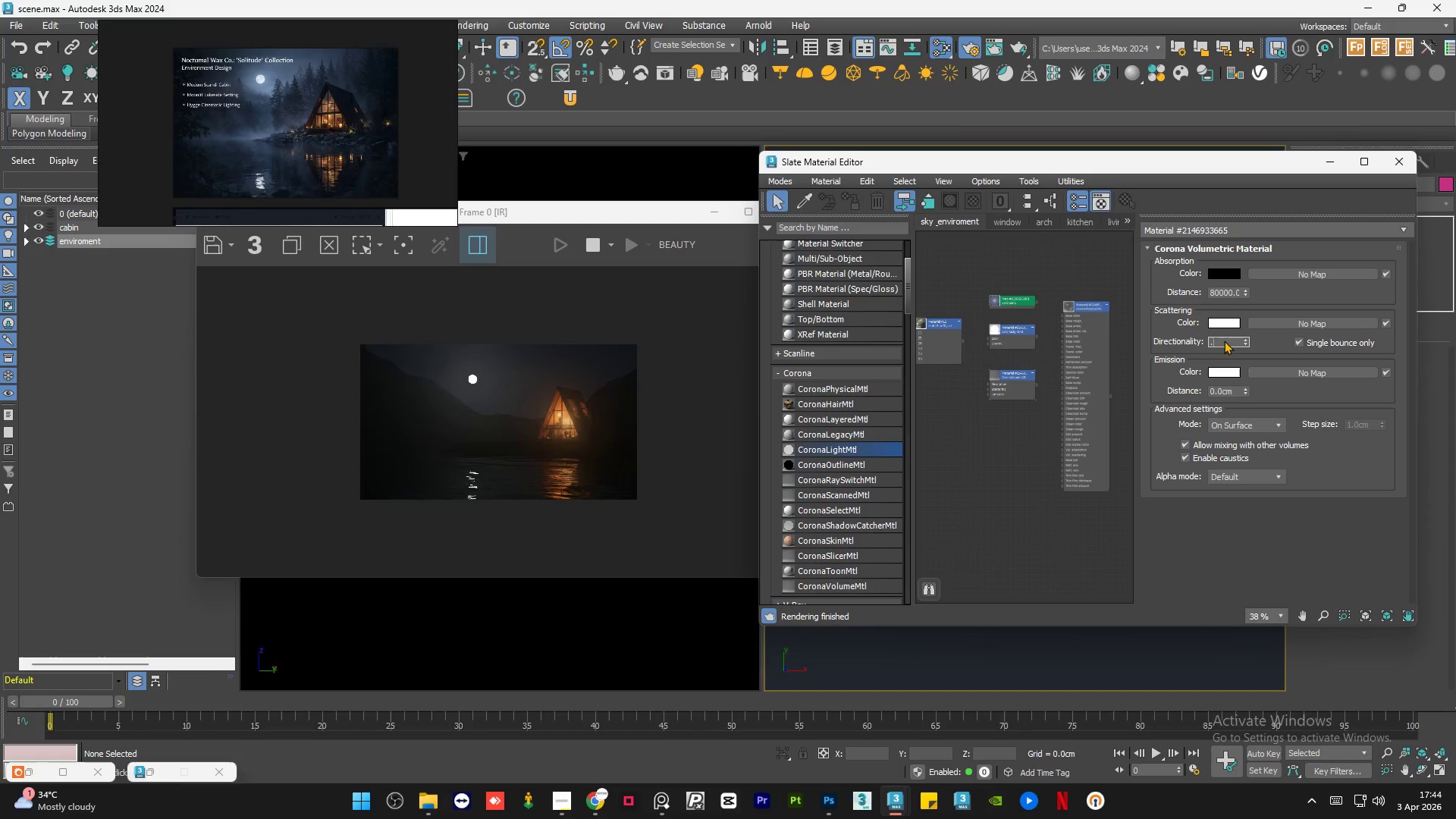 
key(Numpad8)
 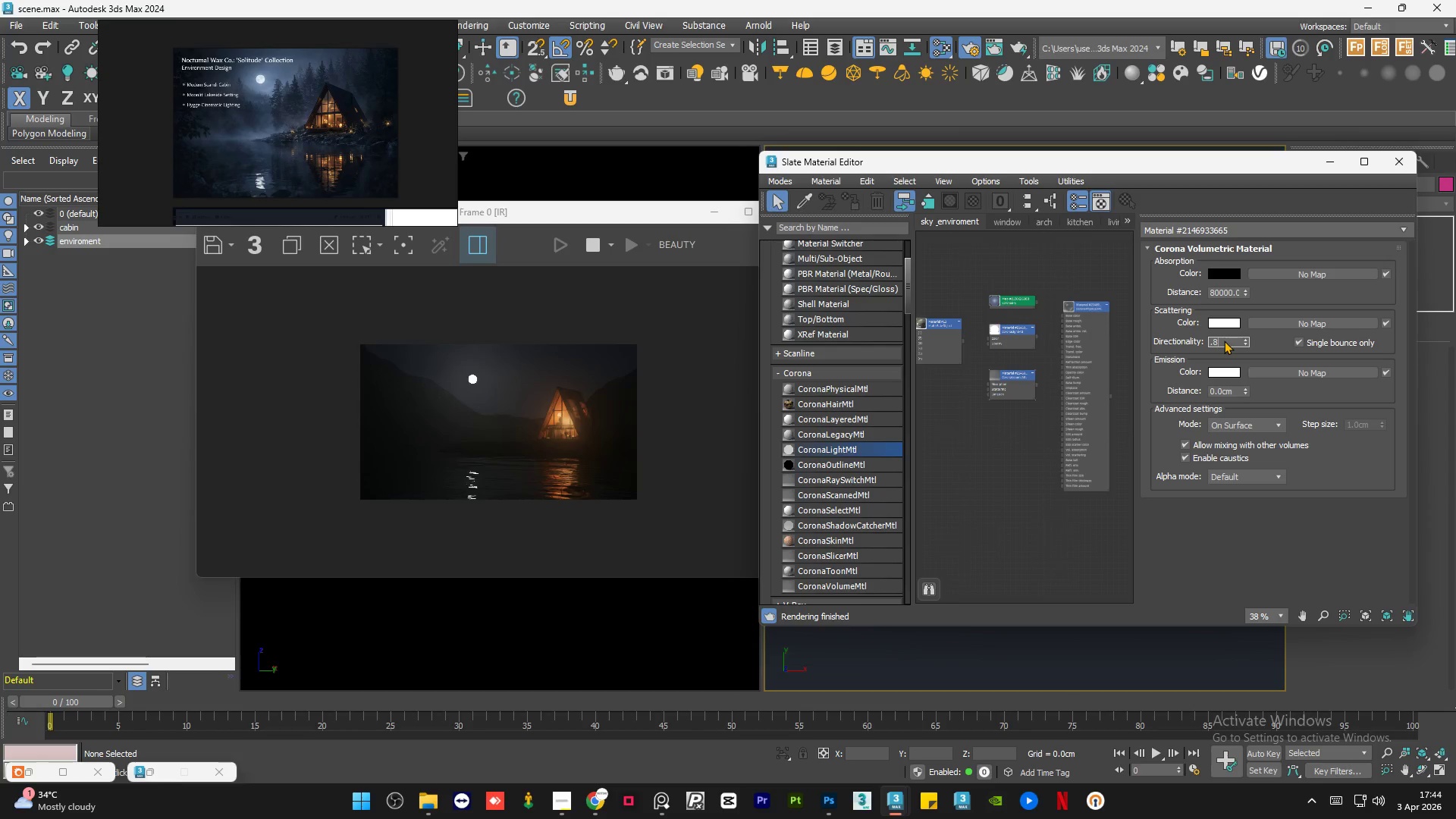 
key(Numpad2)
 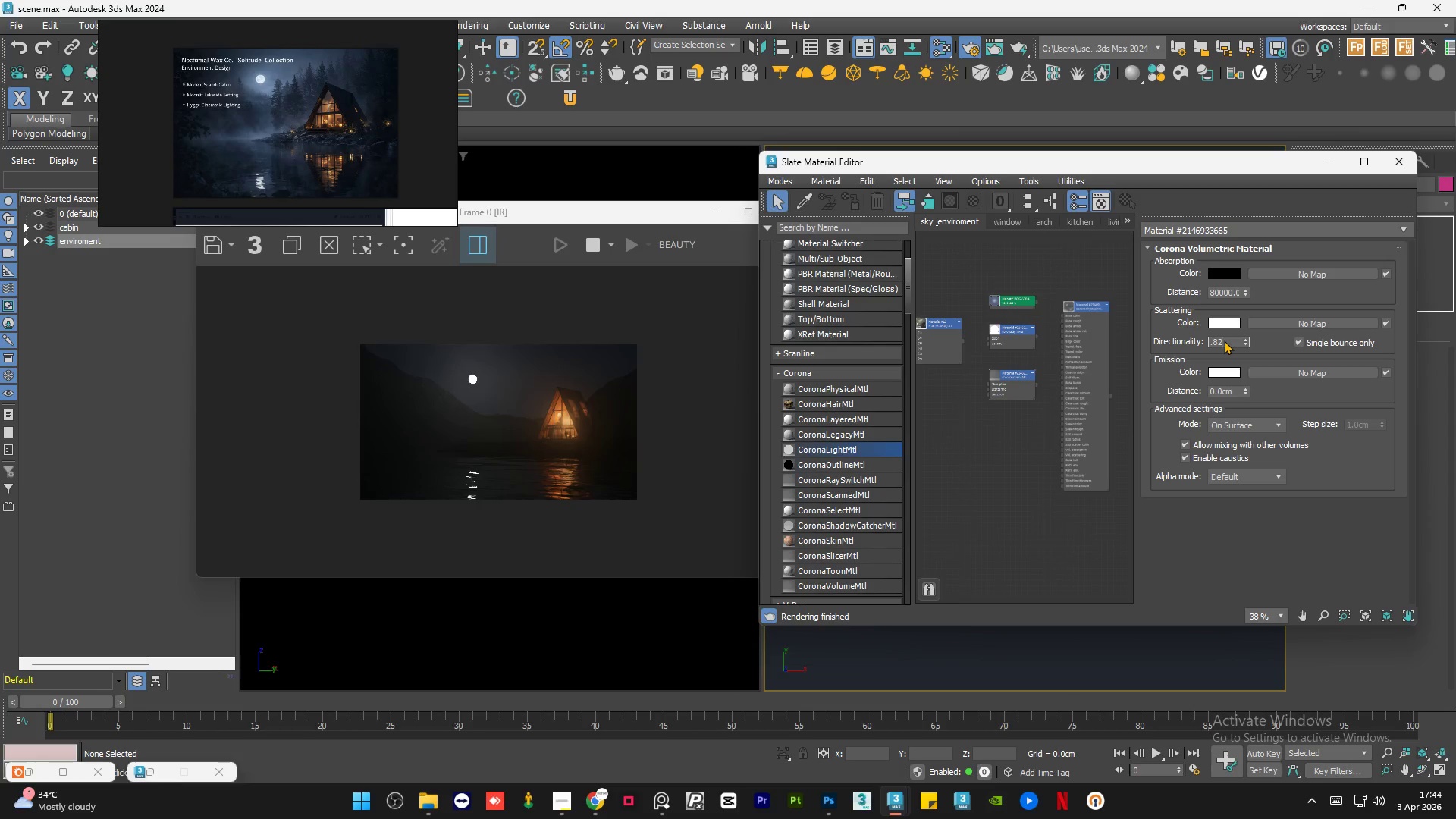 
key(NumpadEnter)
 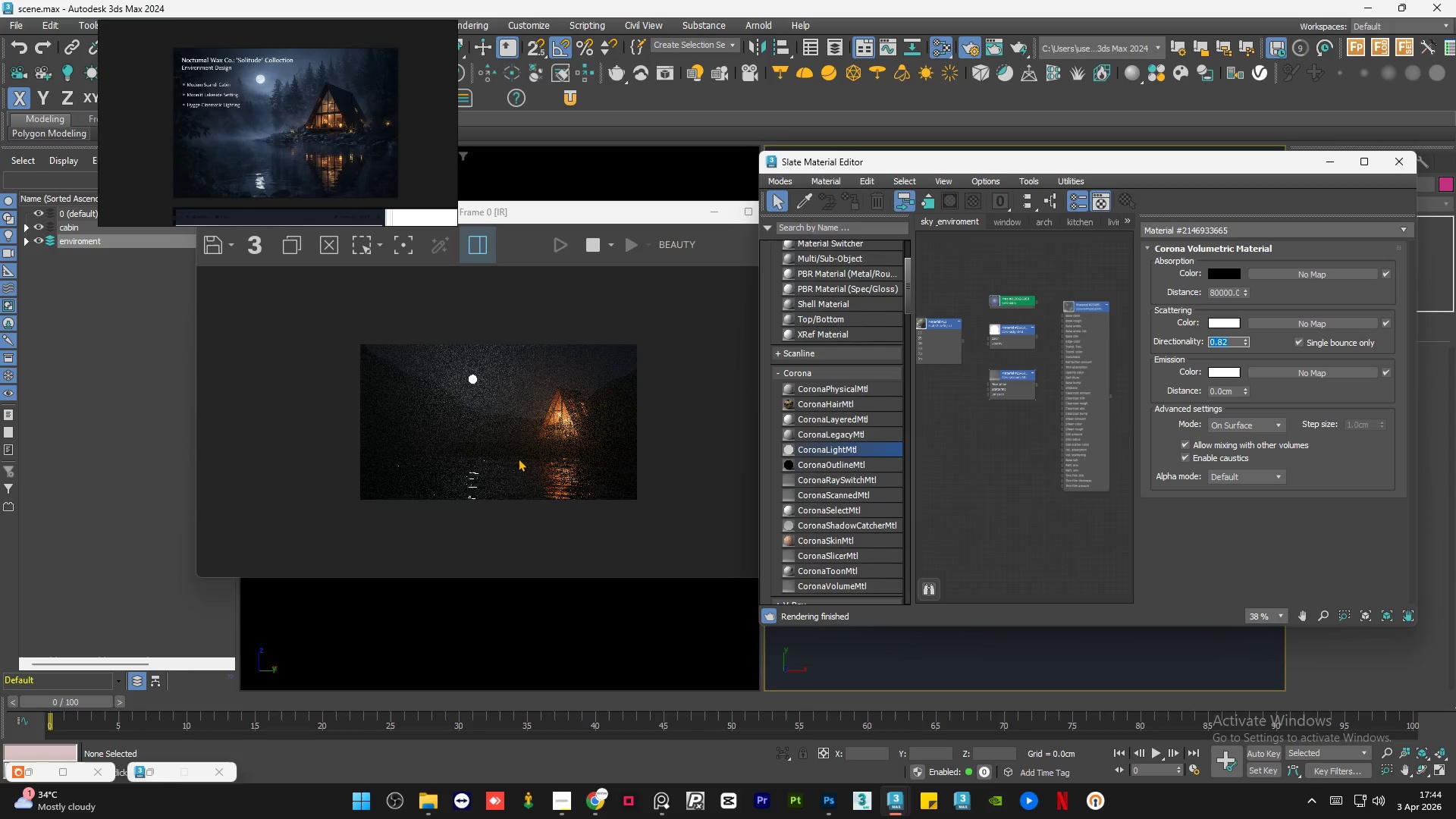 
scroll: coordinate [476, 391], scroll_direction: up, amount: 2.0
 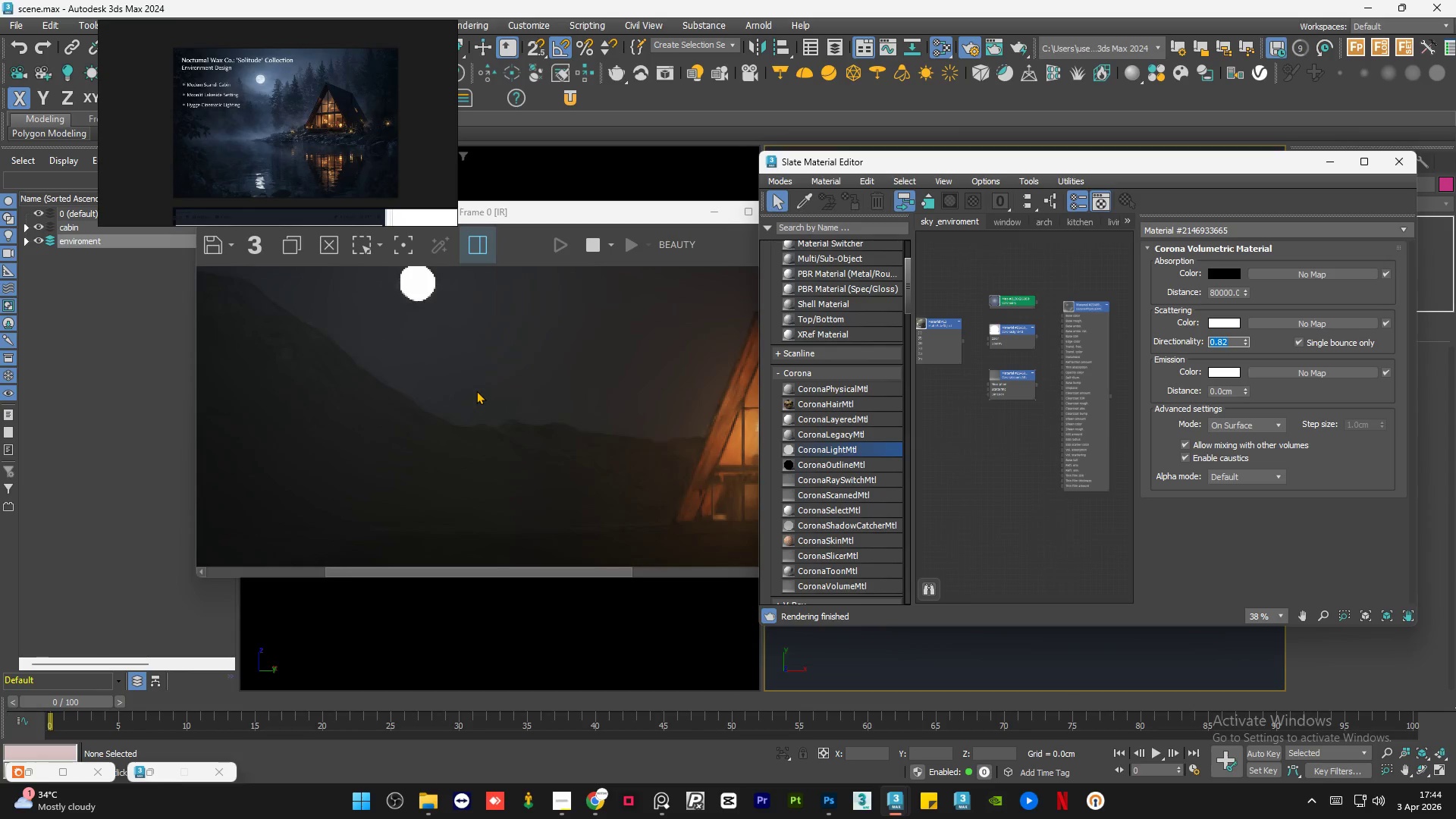 
scroll: coordinate [476, 391], scroll_direction: down, amount: 1.0
 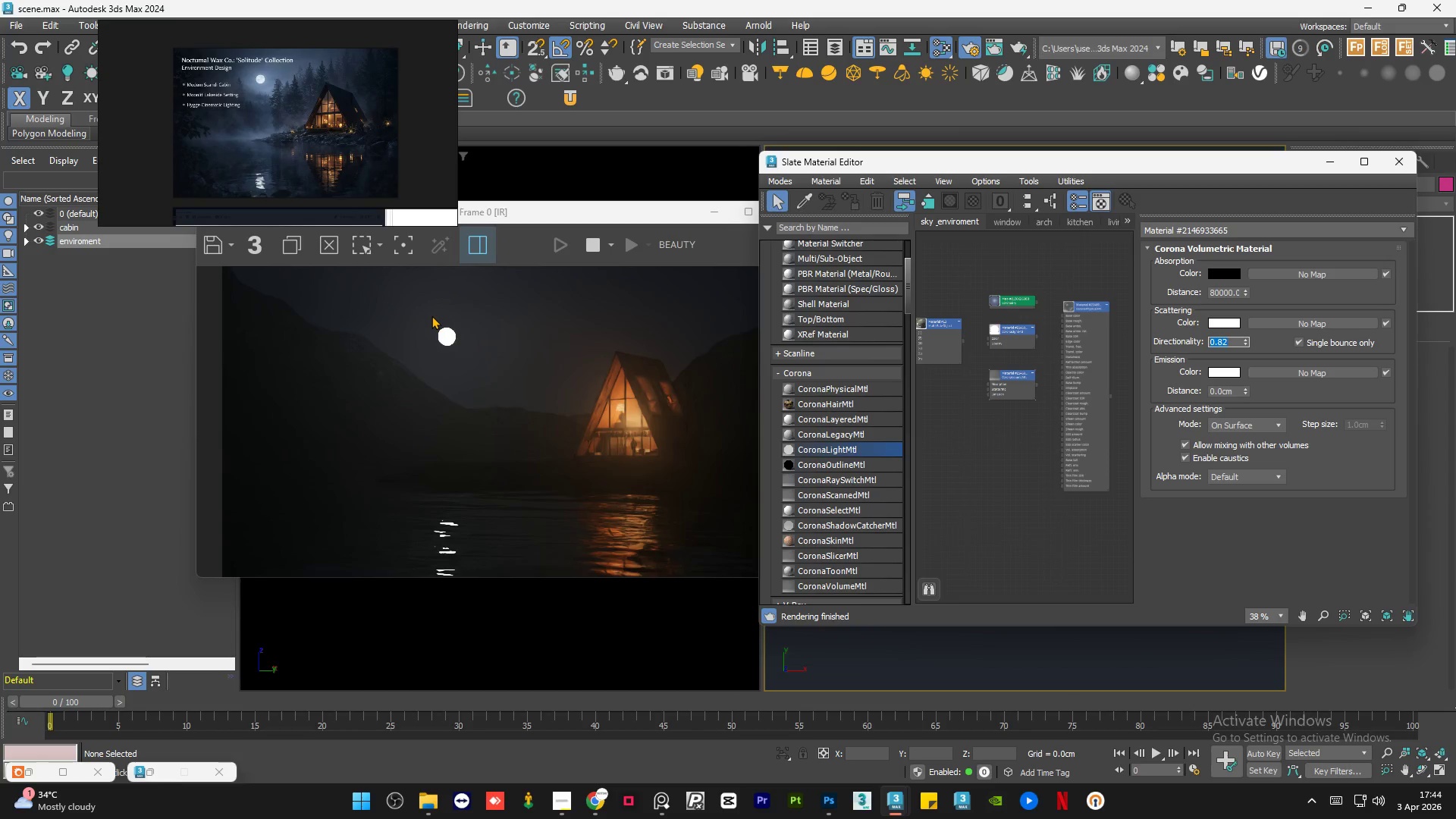 
scroll: coordinate [431, 315], scroll_direction: up, amount: 2.0
 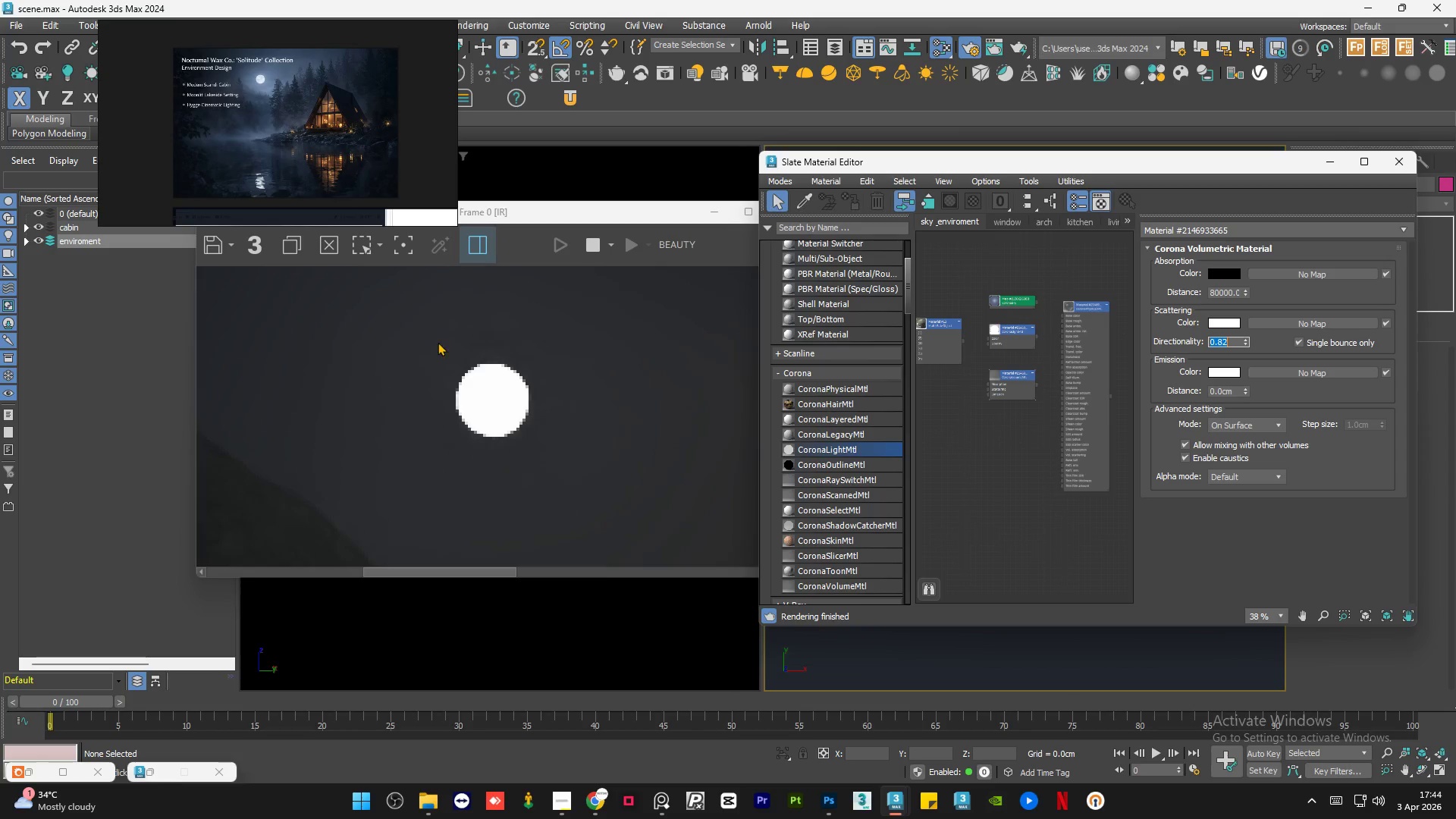 
scroll: coordinate [440, 349], scroll_direction: down, amount: 2.0
 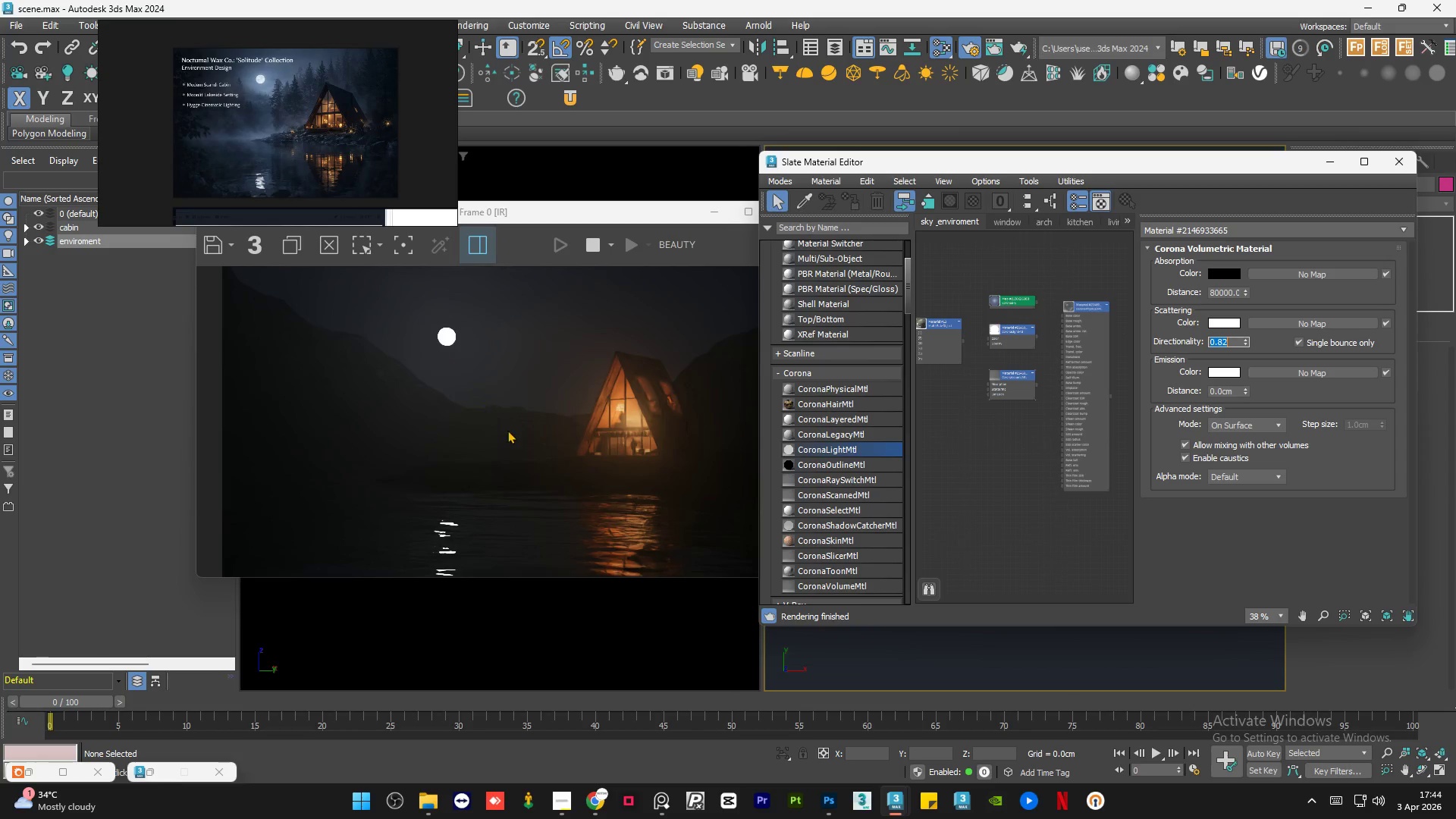 
scroll: coordinate [541, 455], scroll_direction: up, amount: 1.0
 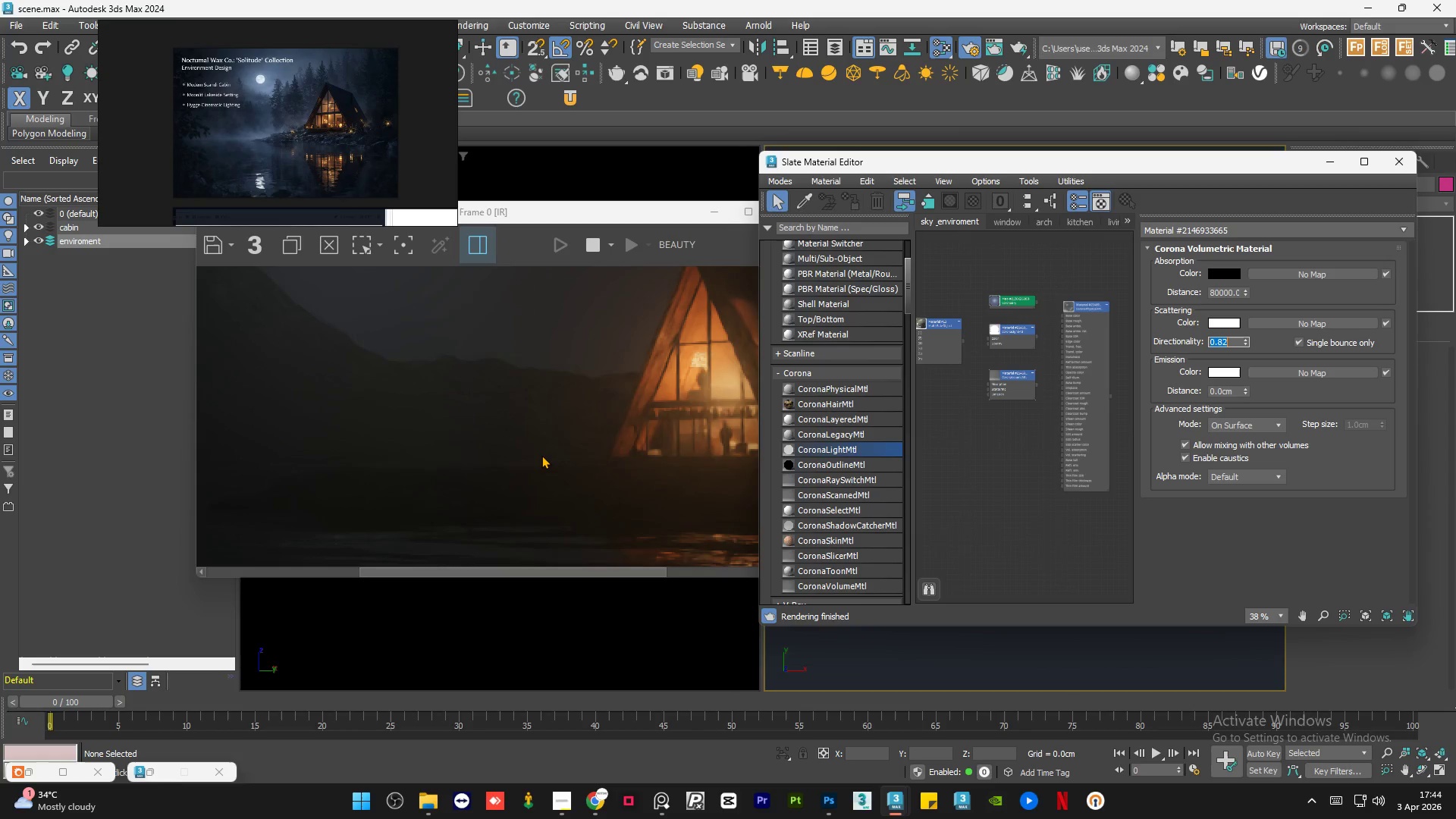 
scroll: coordinate [541, 455], scroll_direction: down, amount: 1.0
 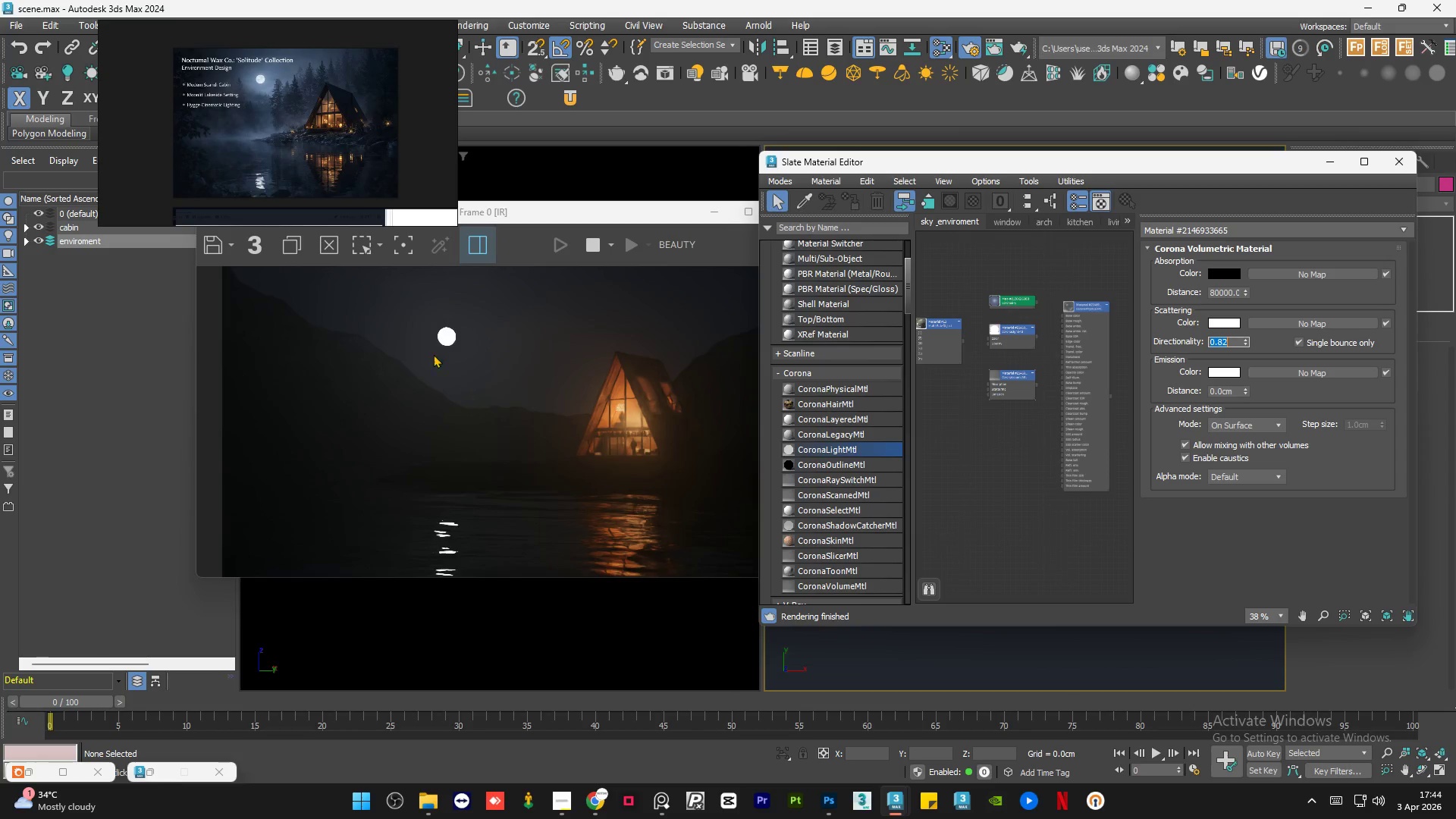 
scroll: coordinate [438, 321], scroll_direction: up, amount: 1.0
 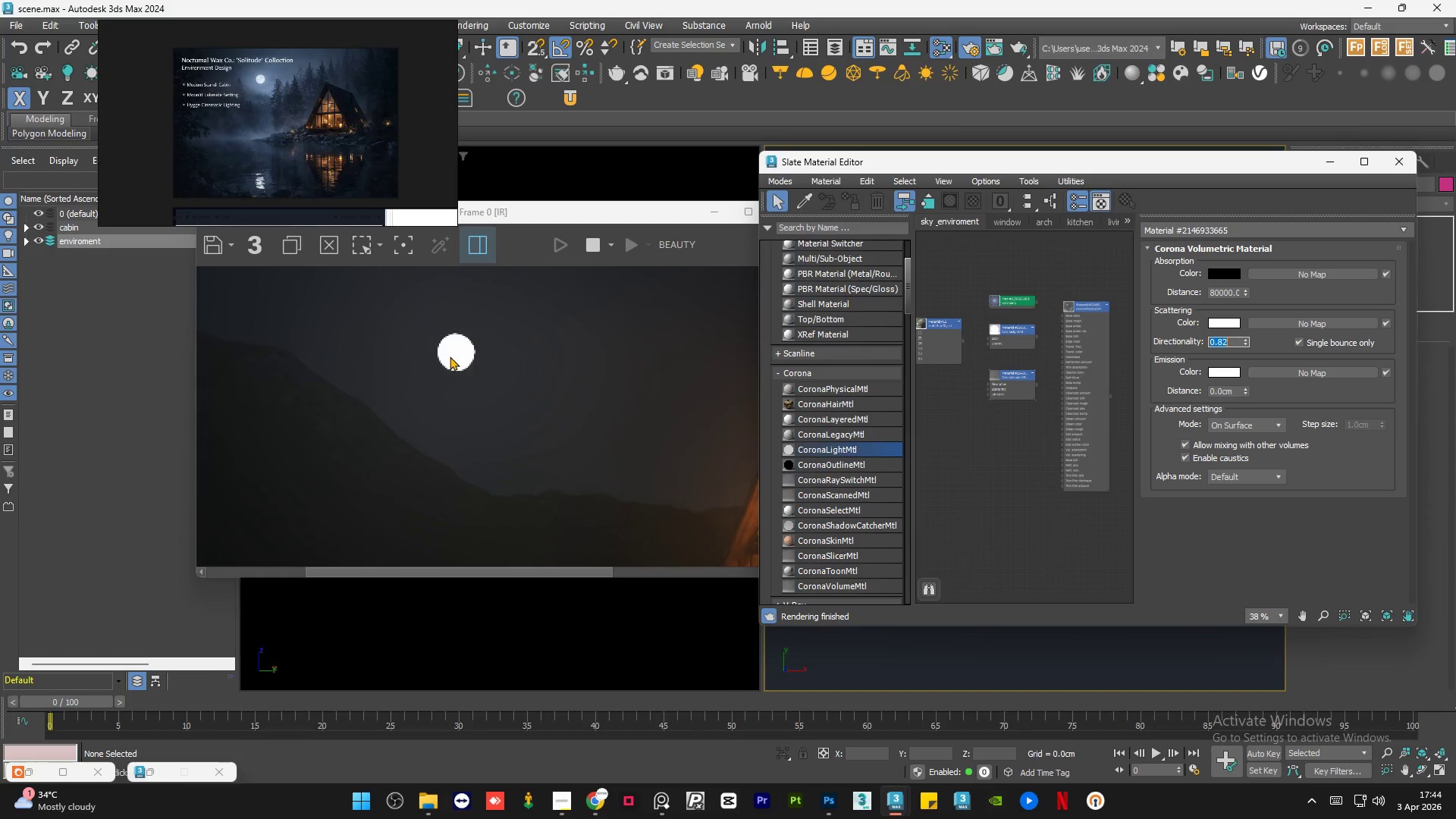 
scroll: coordinate [450, 356], scroll_direction: down, amount: 1.0
 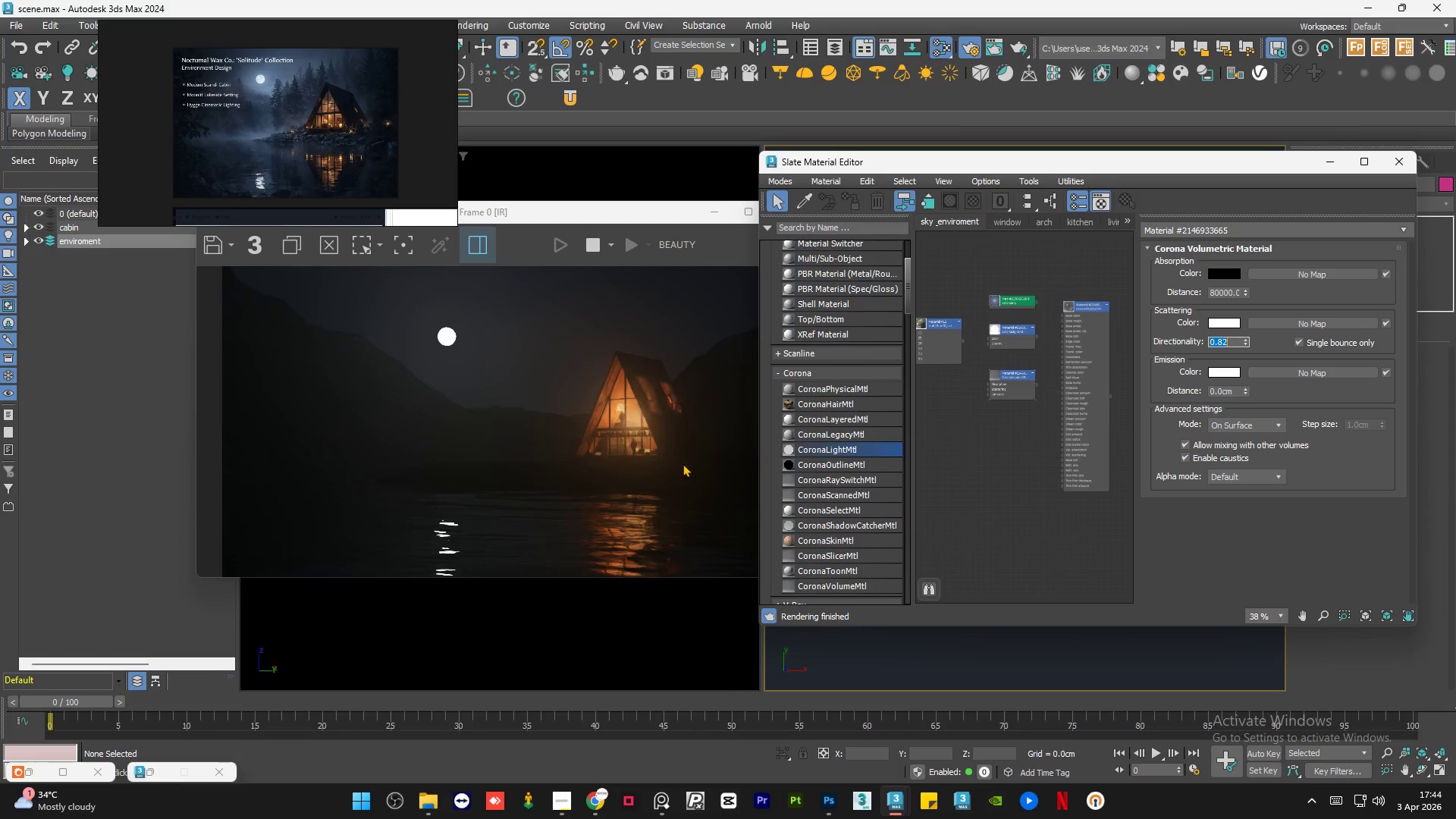 
scroll: coordinate [697, 463], scroll_direction: up, amount: 2.0
 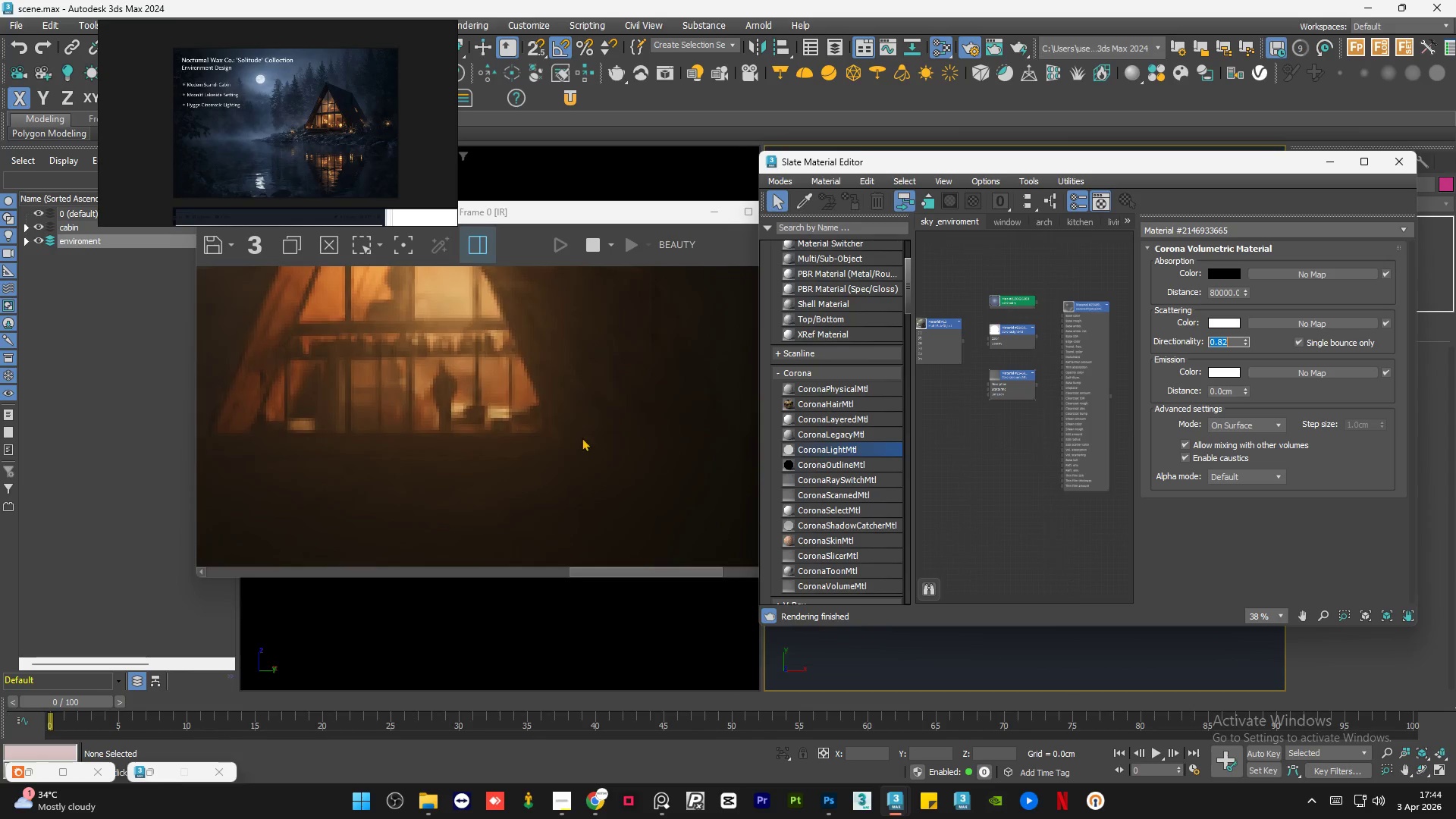 
scroll: coordinate [576, 437], scroll_direction: down, amount: 3.0
 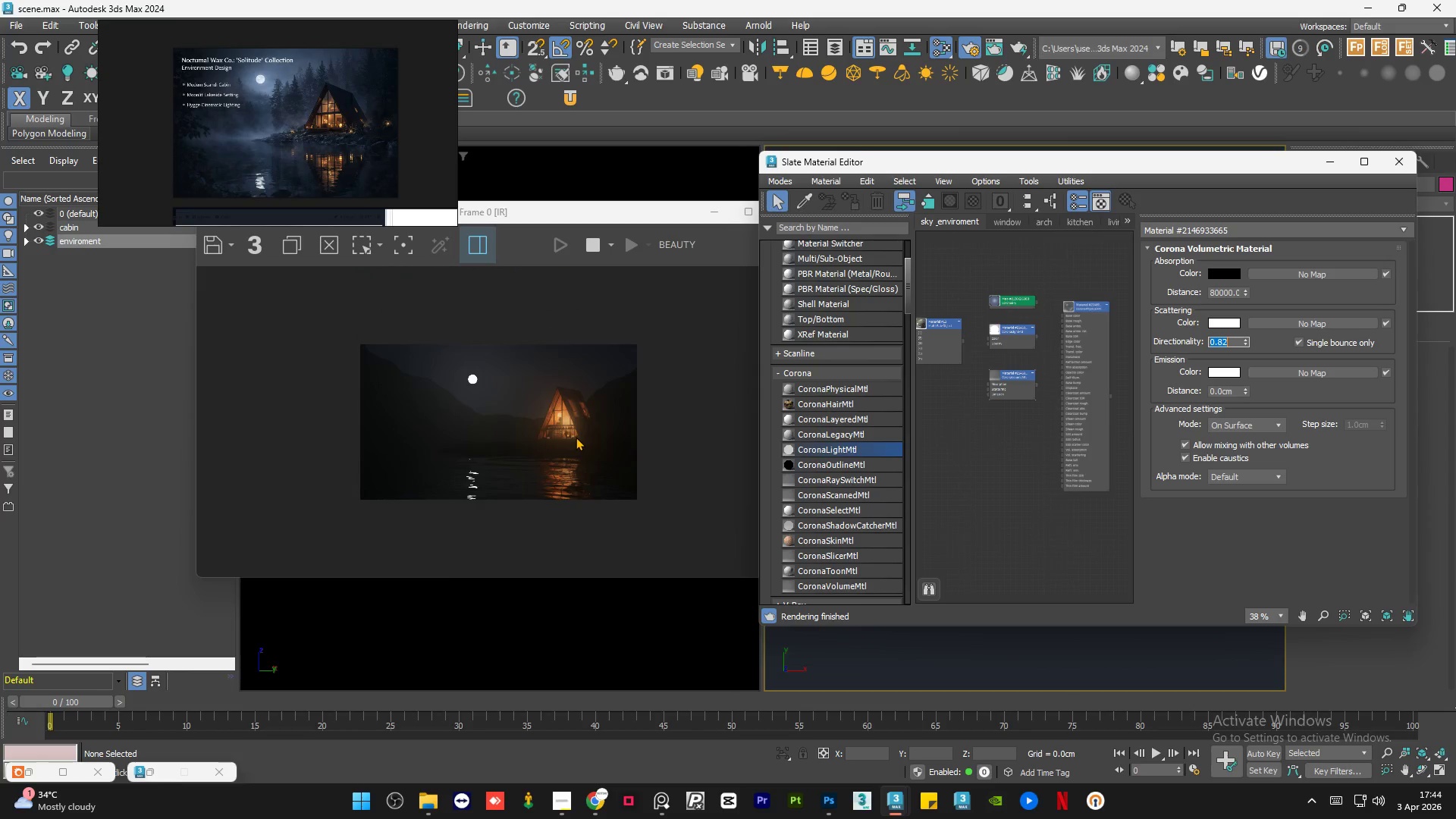 
scroll: coordinate [576, 437], scroll_direction: up, amount: 1.0
 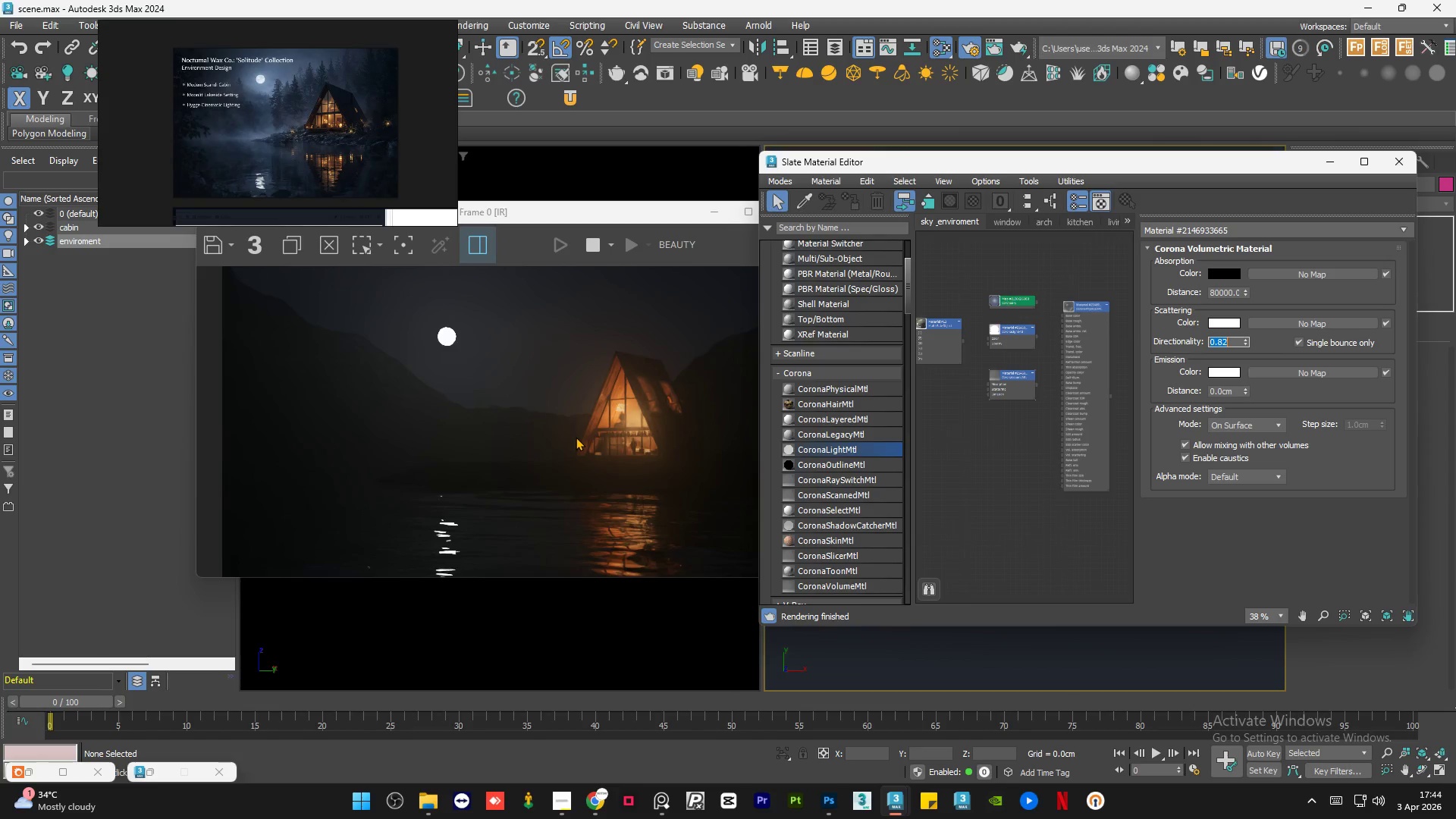 
scroll: coordinate [576, 437], scroll_direction: down, amount: 1.0
 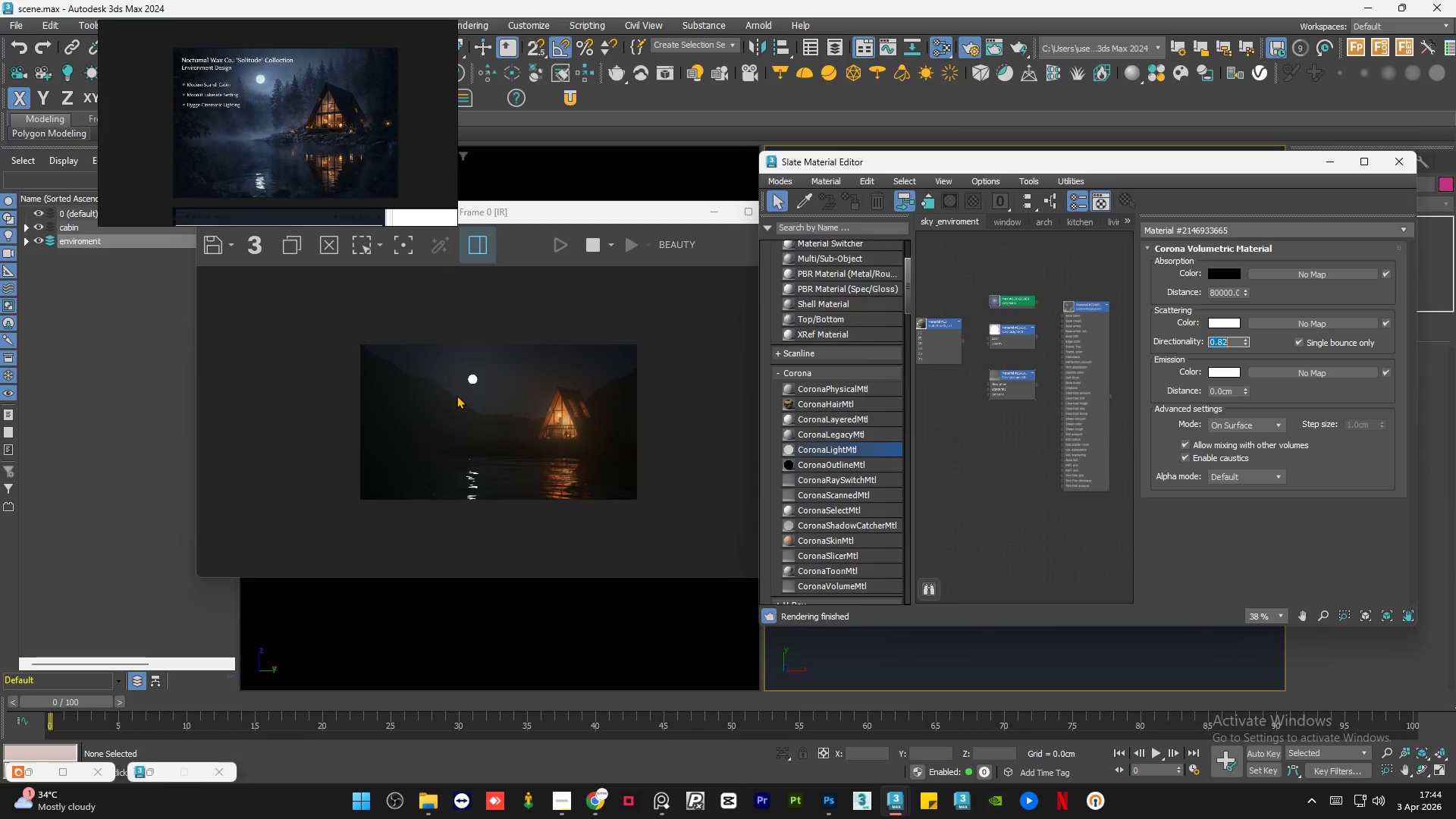 
scroll: coordinate [507, 424], scroll_direction: up, amount: 2.0
 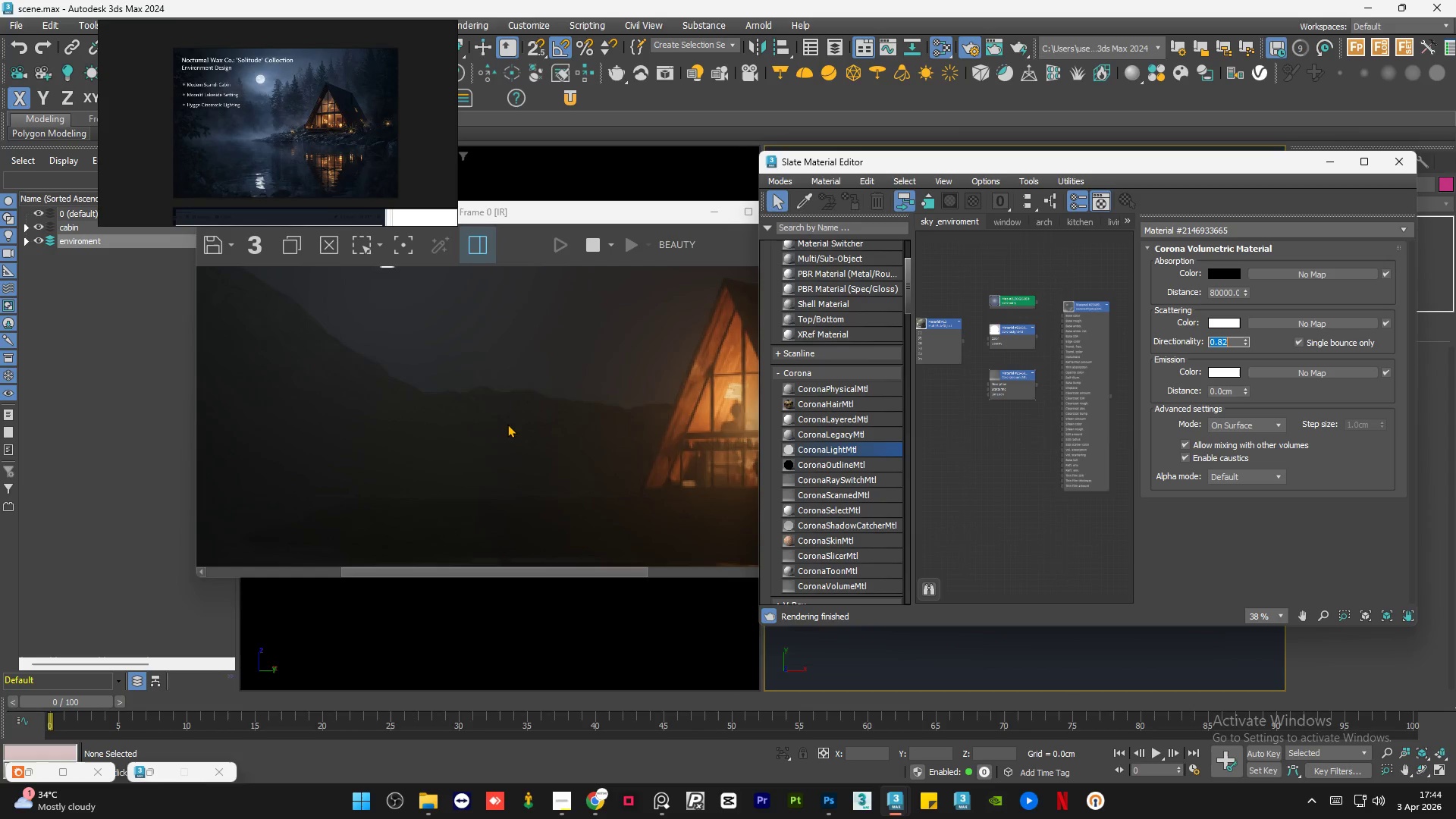 
scroll: coordinate [507, 424], scroll_direction: down, amount: 1.0
 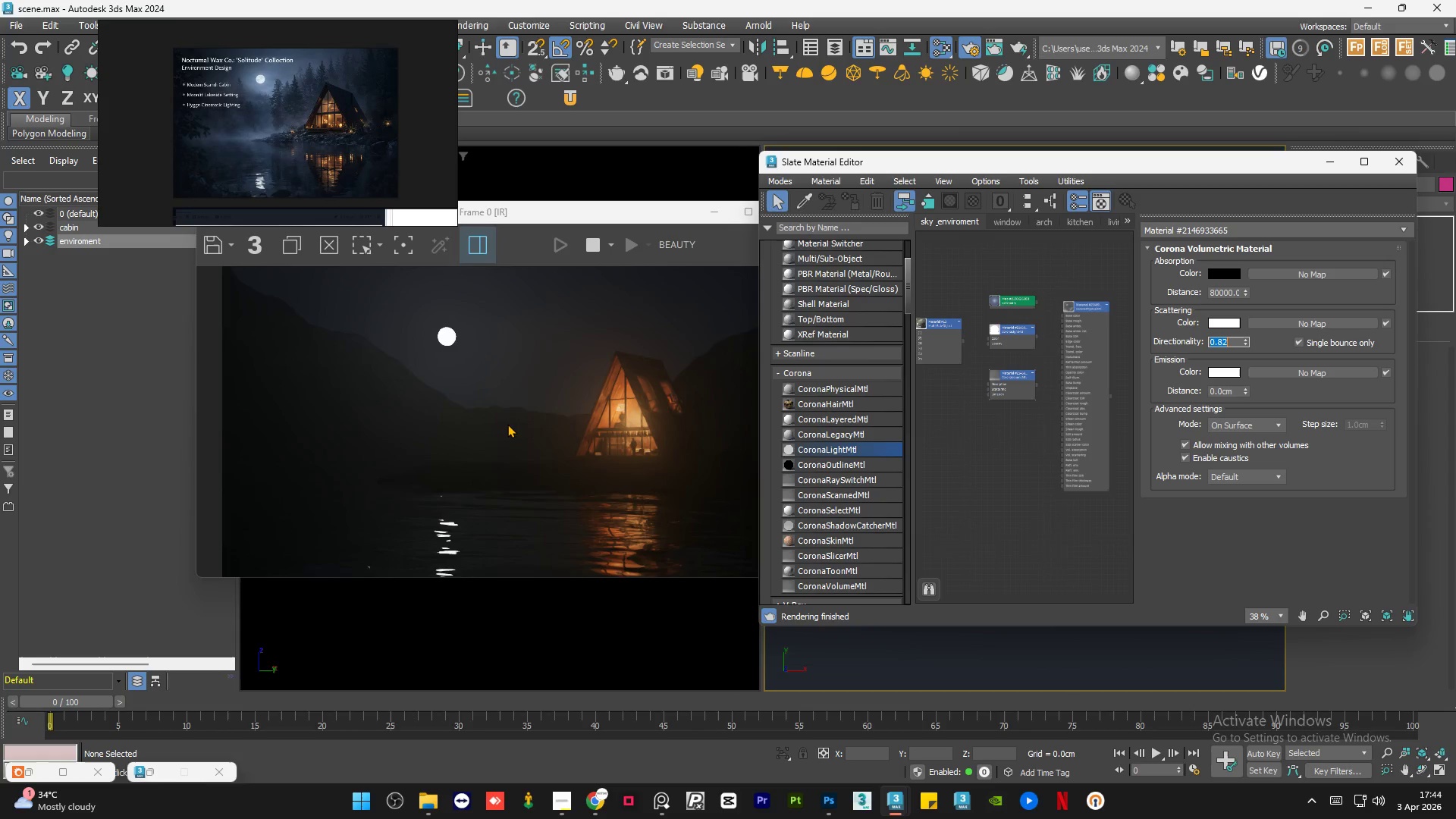 
scroll: coordinate [507, 424], scroll_direction: none, amount: 0.0
 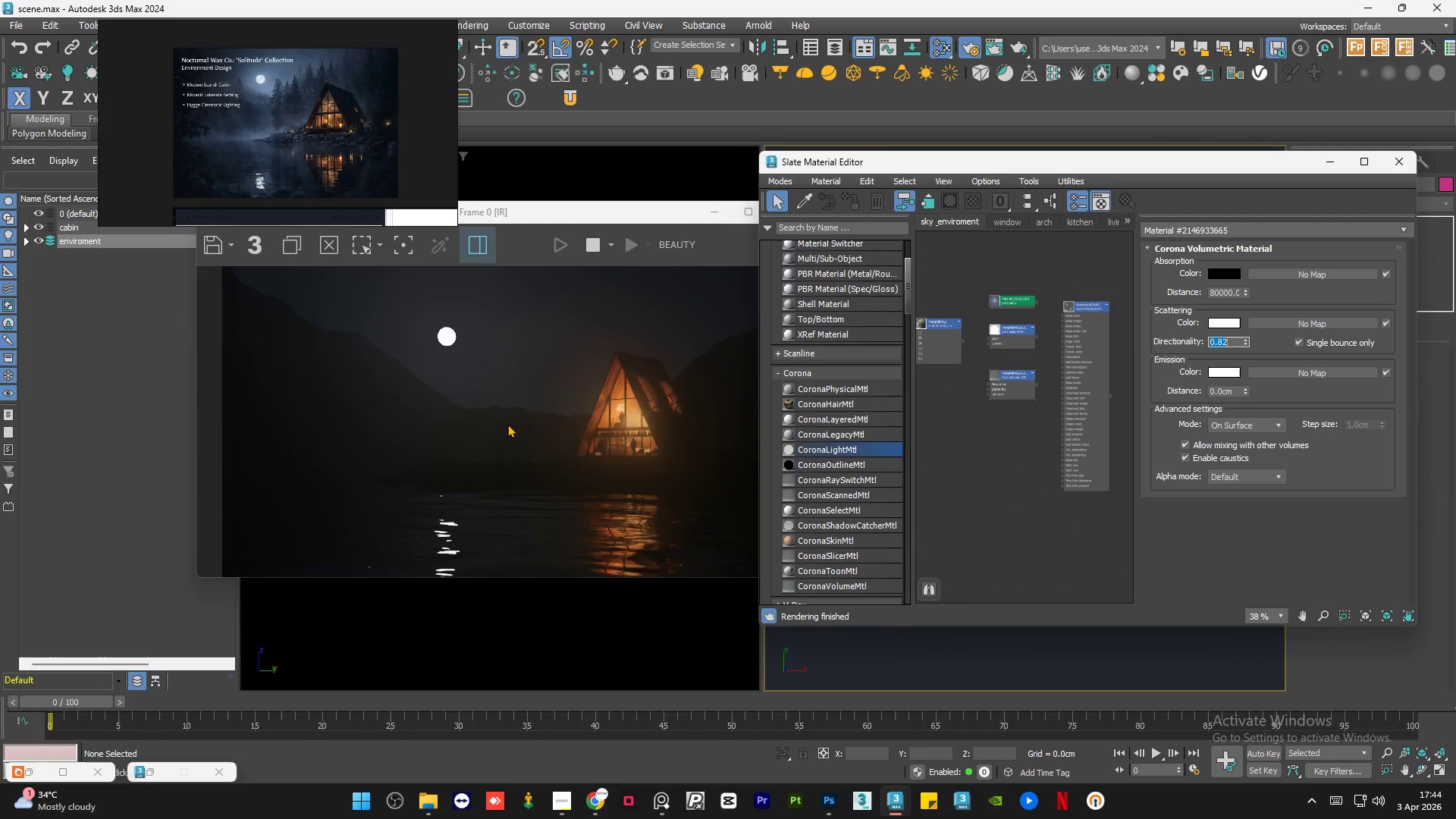 
scroll: coordinate [507, 424], scroll_direction: down, amount: 1.0
 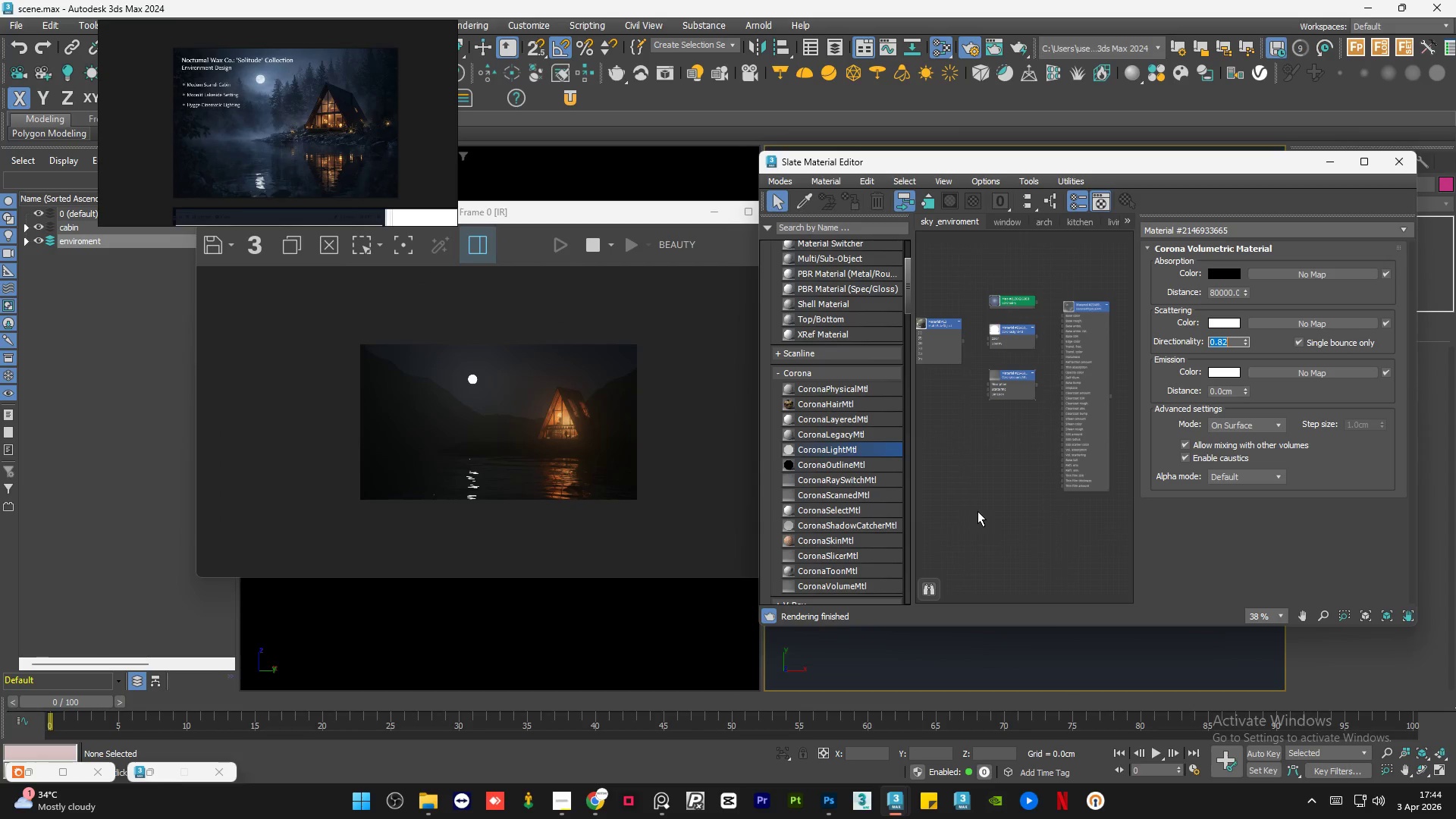 
double_click([977, 511])
 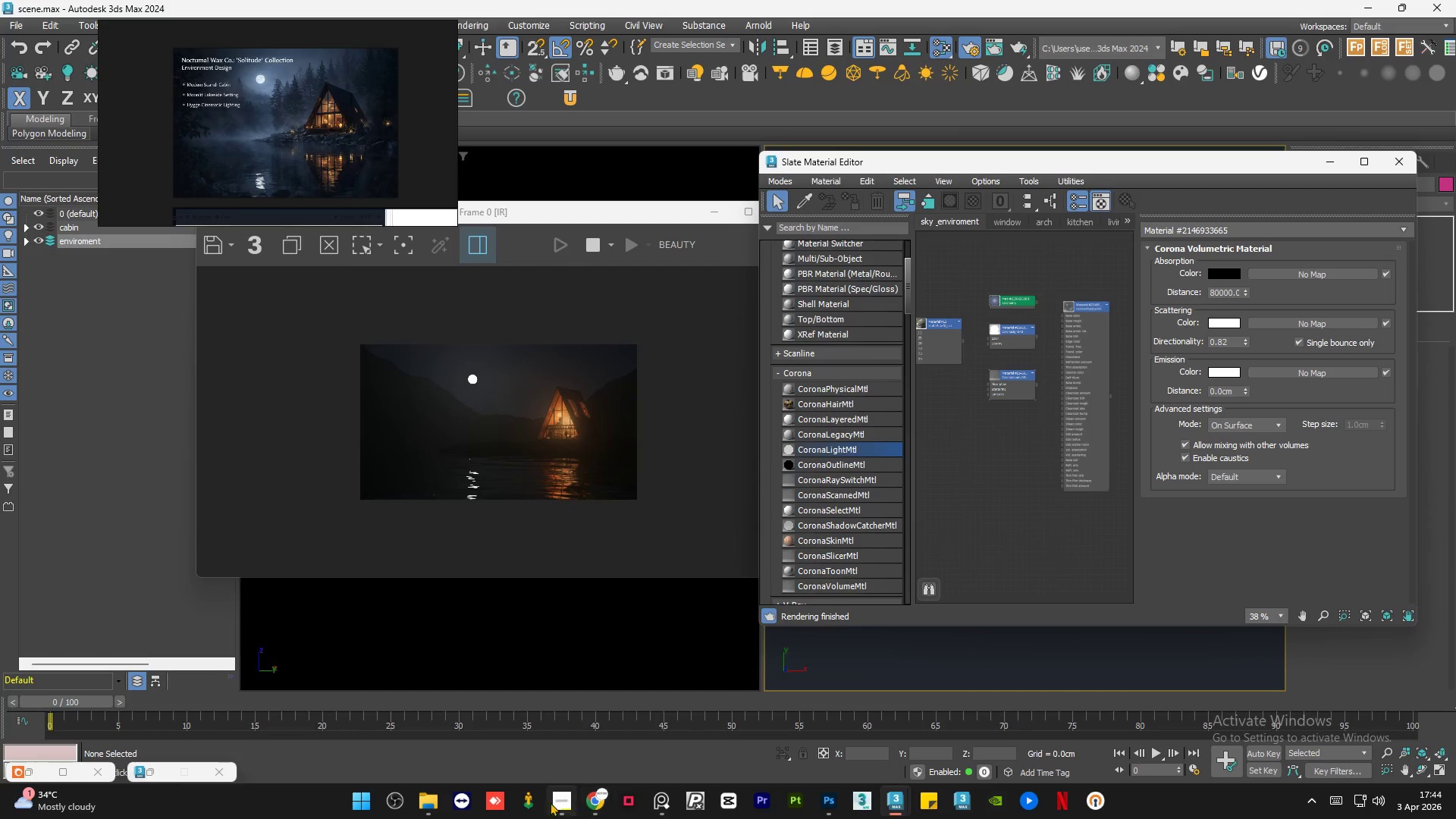 
left_click([560, 802])